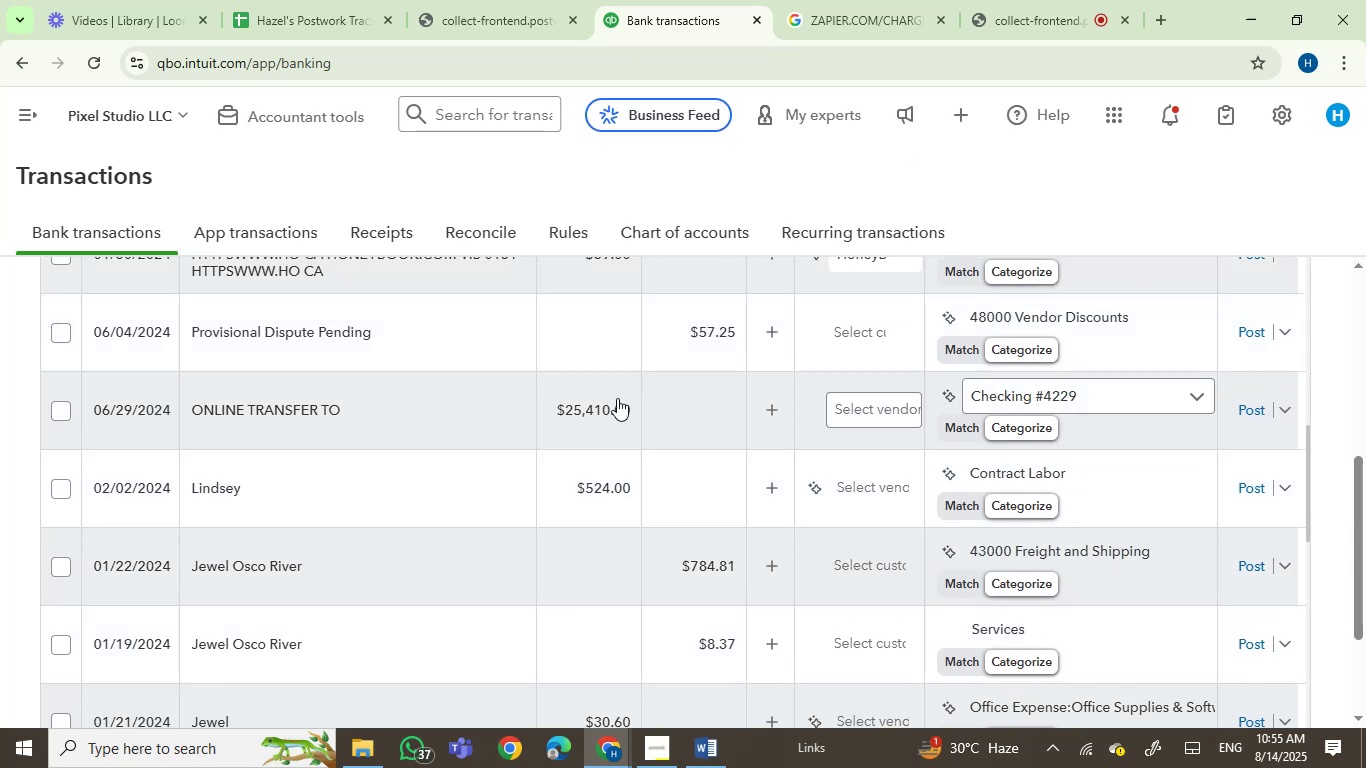 
left_click([416, 394])
 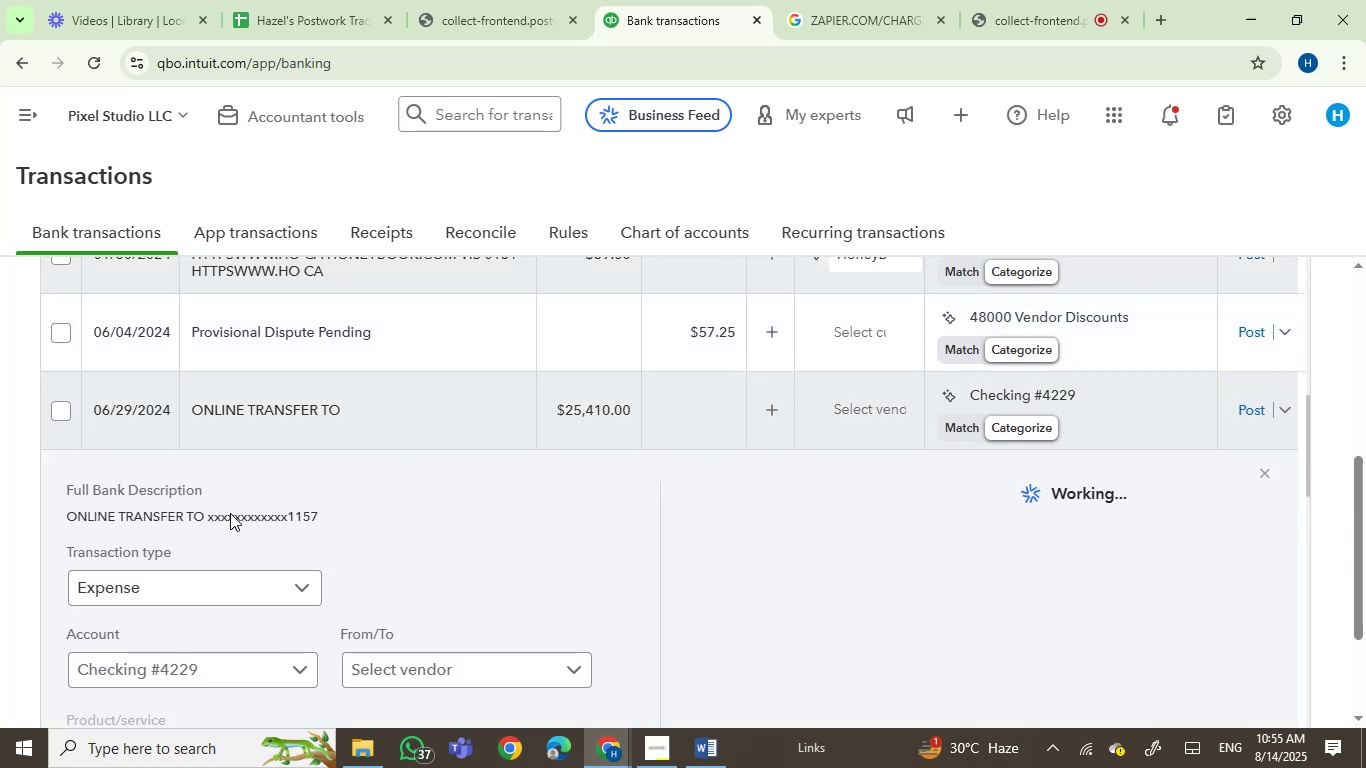 
left_click([184, 580])
 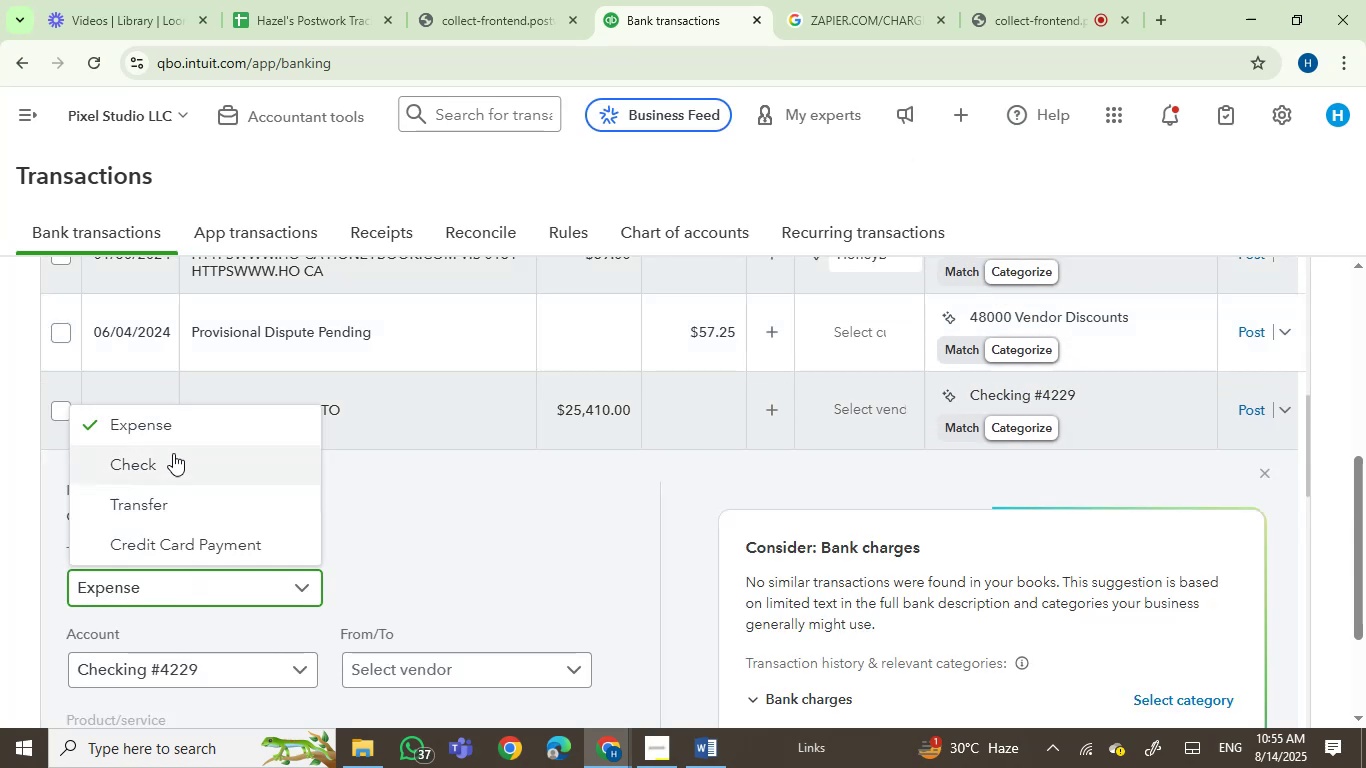 
left_click([183, 416])
 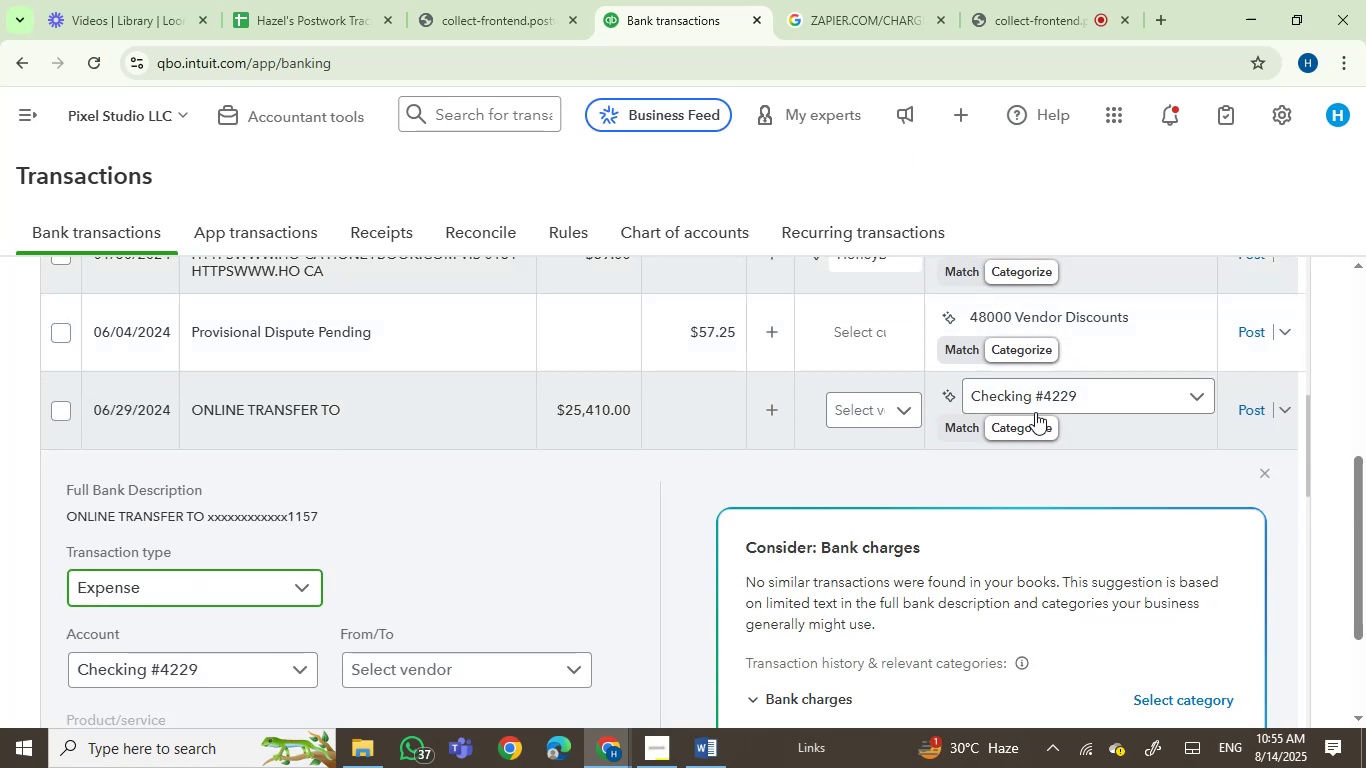 
left_click([1038, 405])
 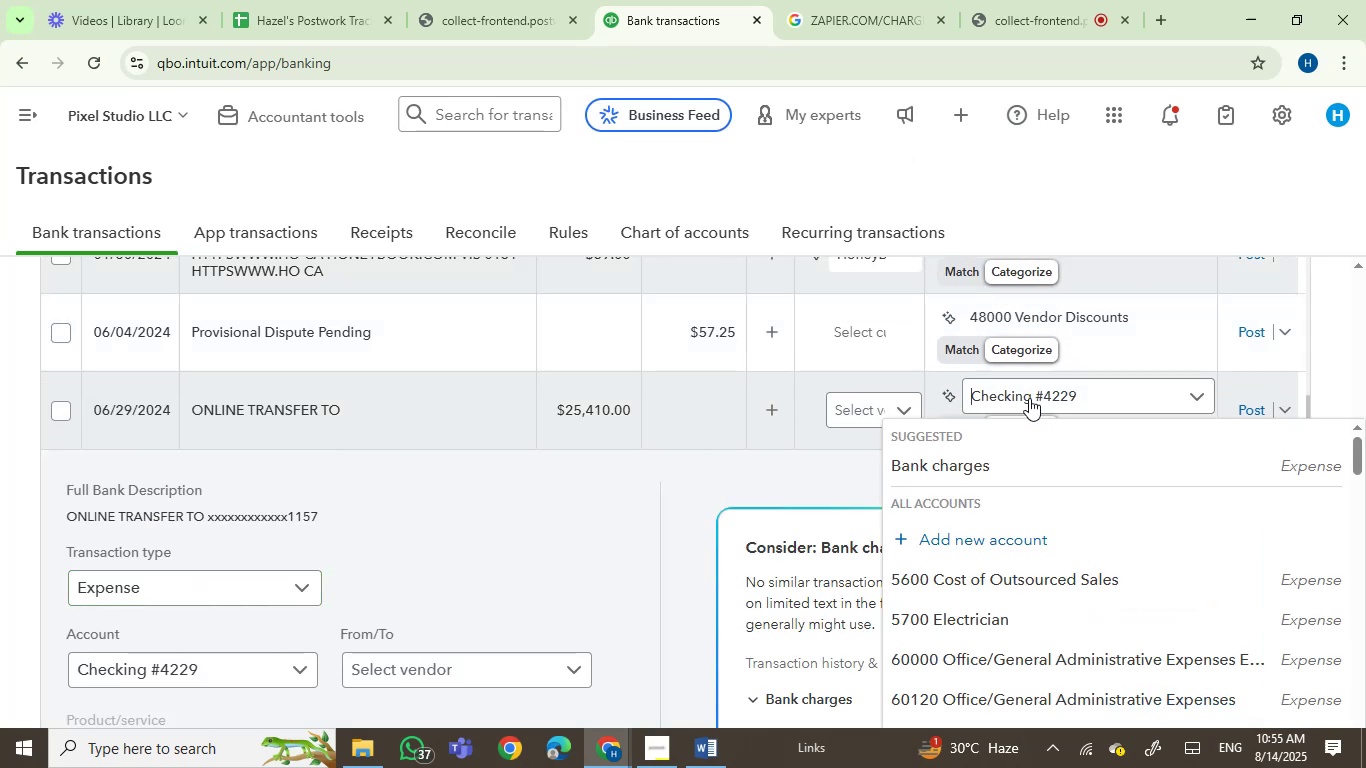 
left_click([1031, 397])
 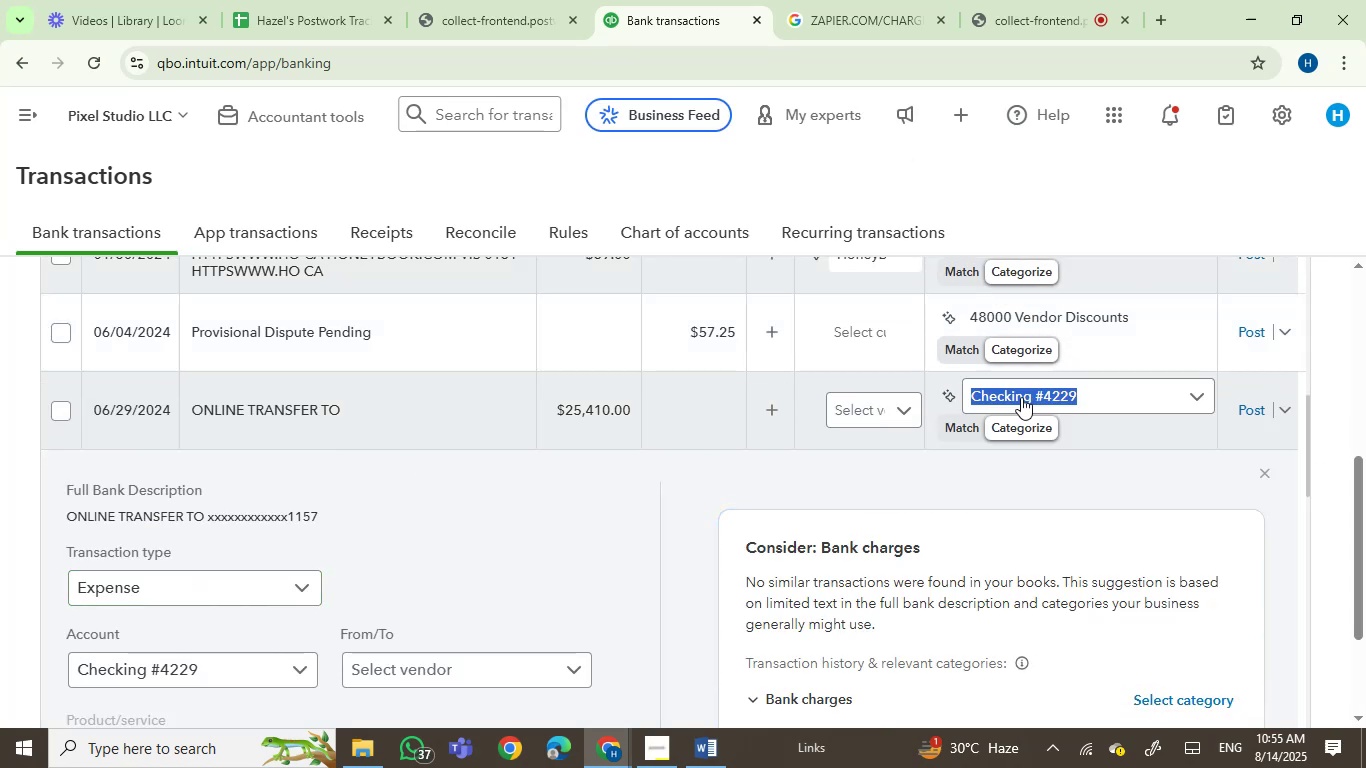 
type(transf)
 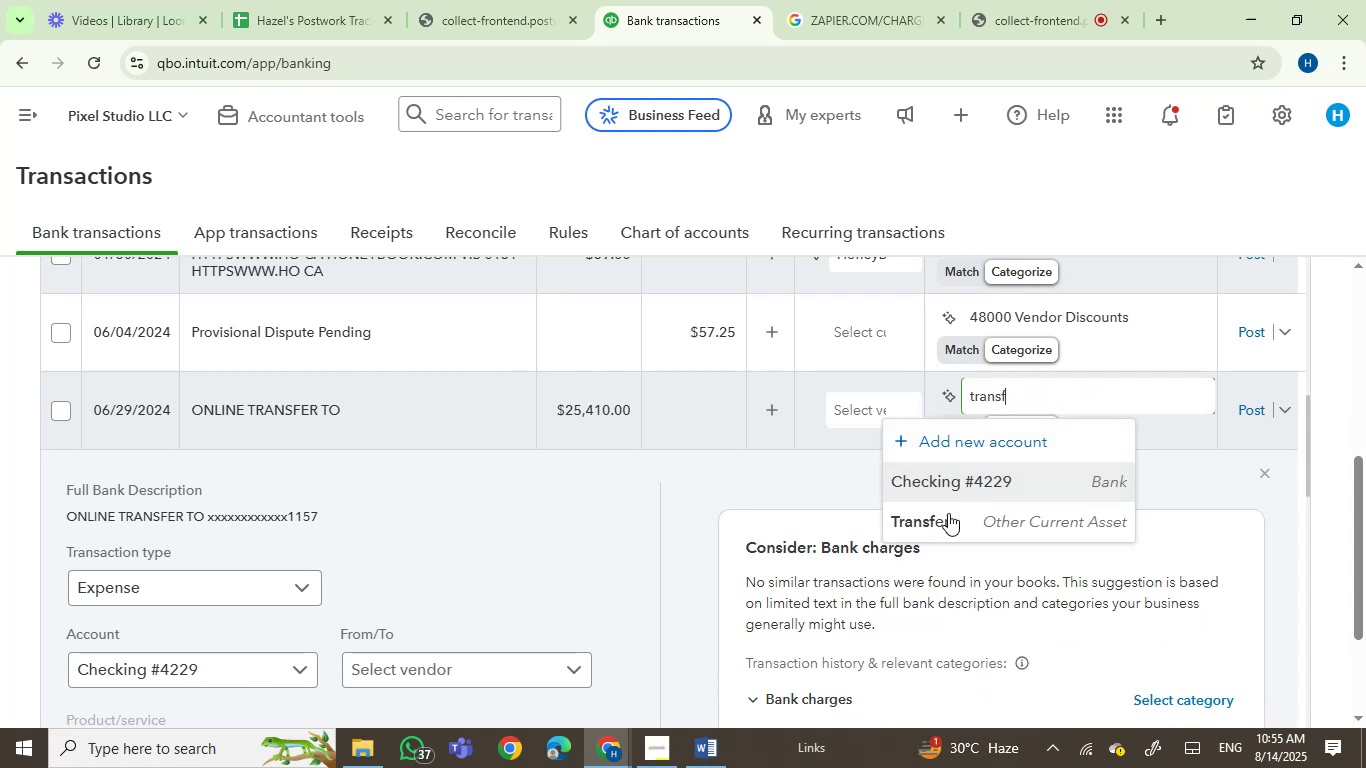 
left_click([943, 518])
 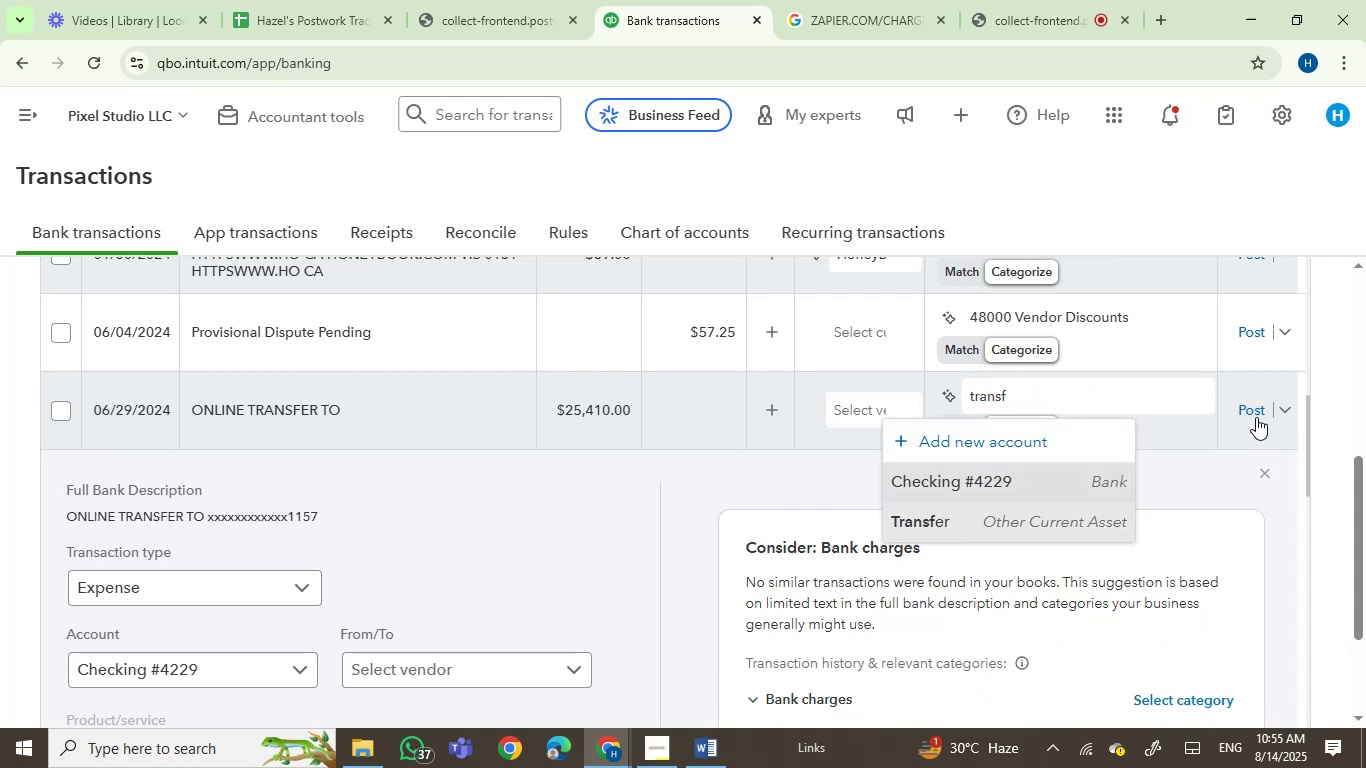 
left_click([1256, 413])
 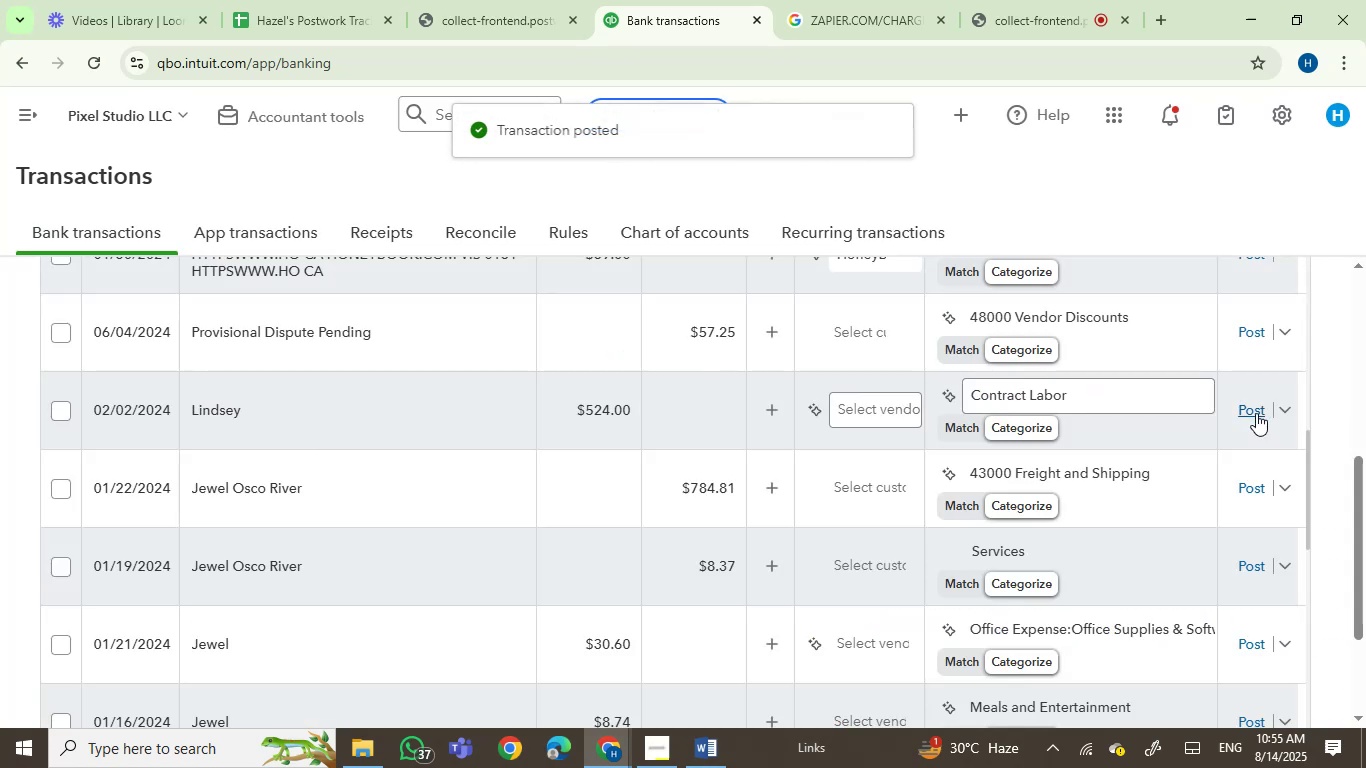 
wait(8.26)
 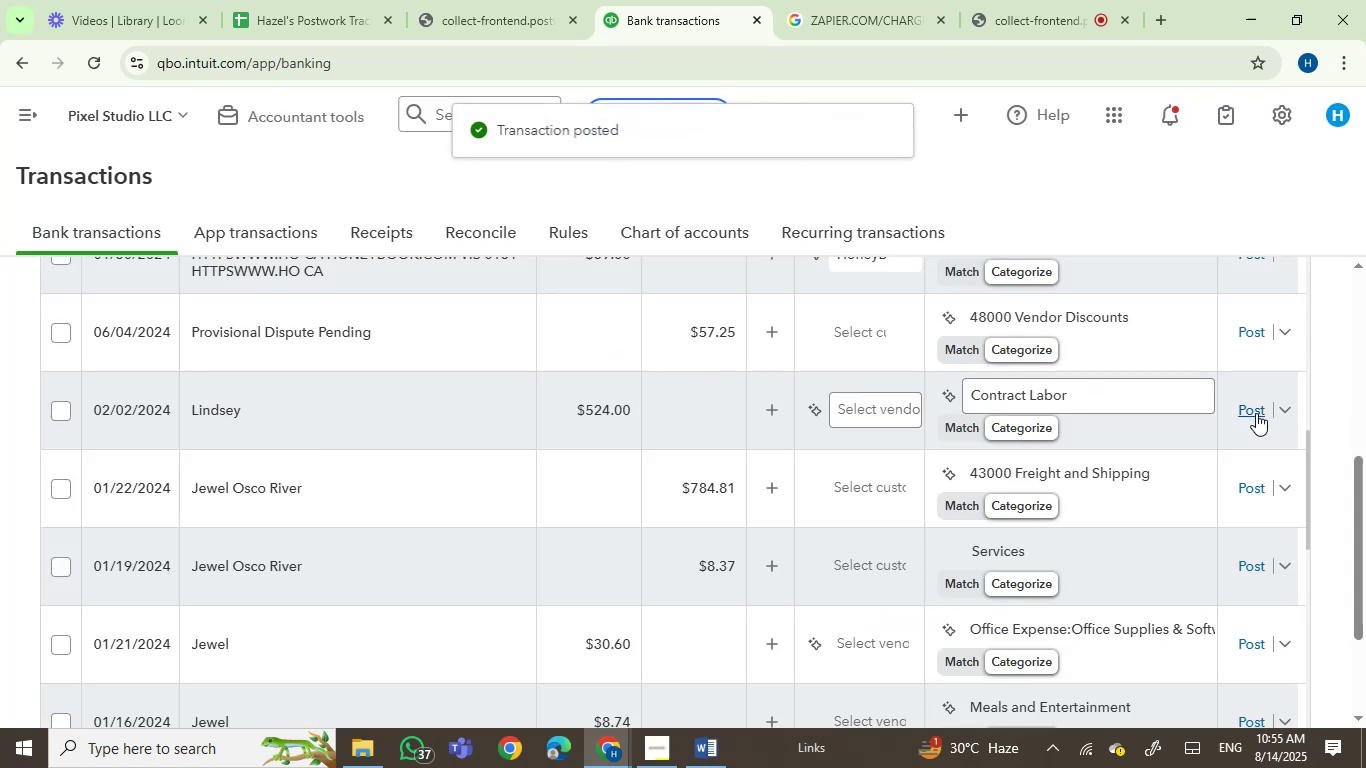 
scroll: coordinate [293, 522], scroll_direction: down, amount: 2.0
 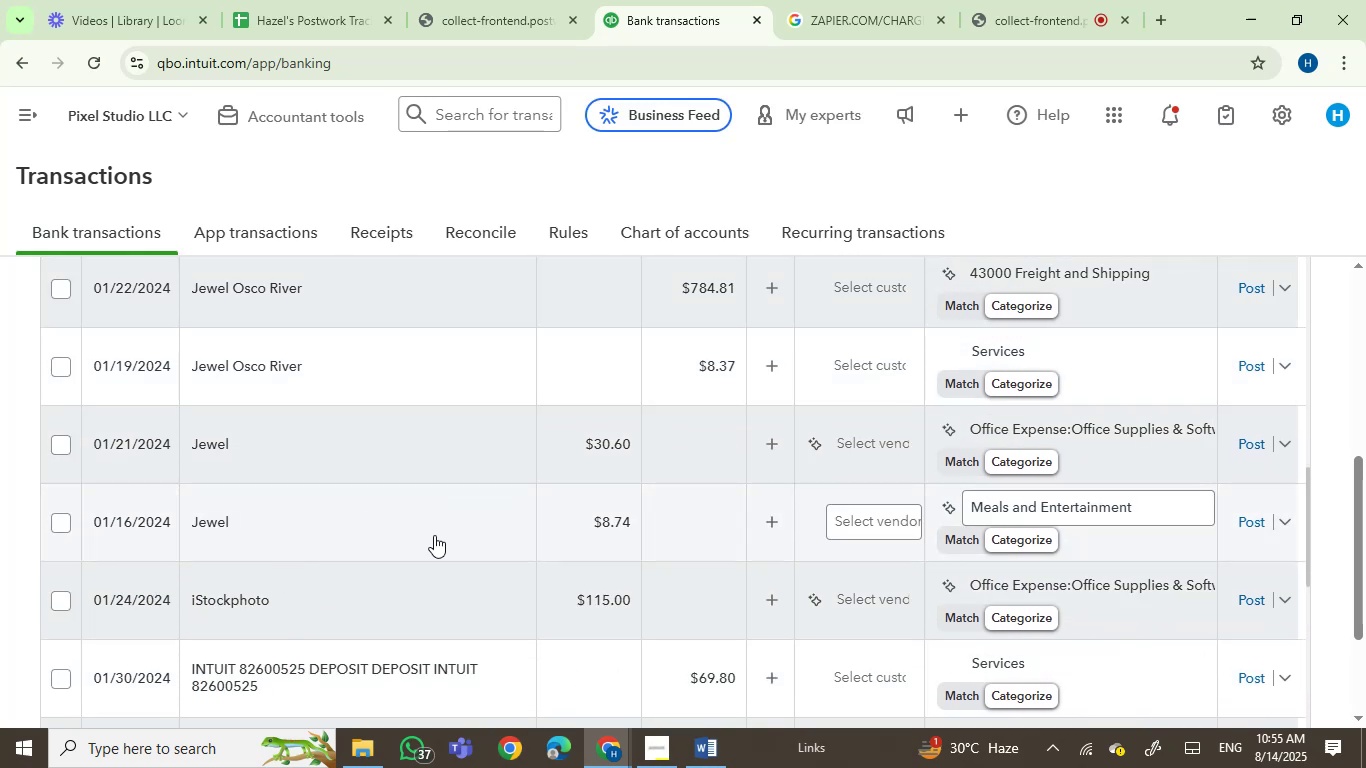 
wait(5.73)
 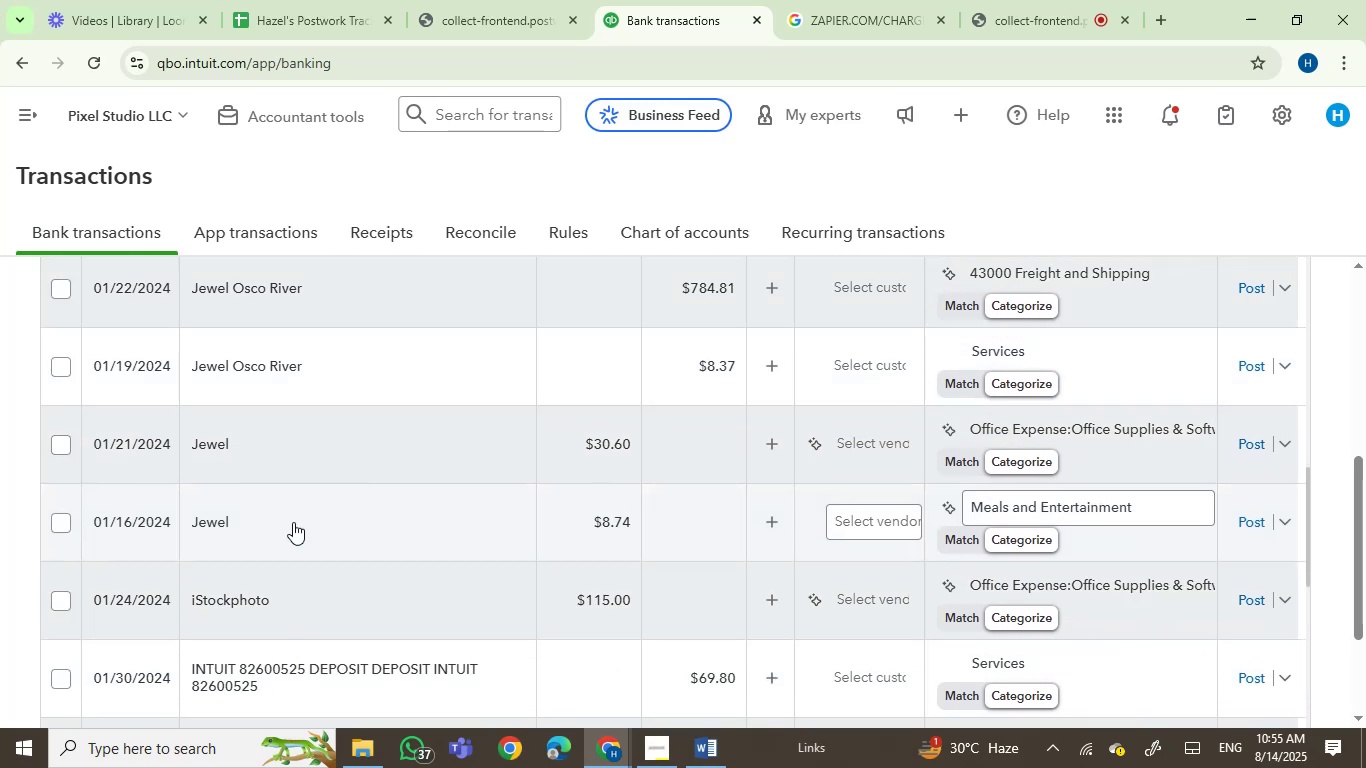 
scroll: coordinate [384, 621], scroll_direction: down, amount: 1.0
 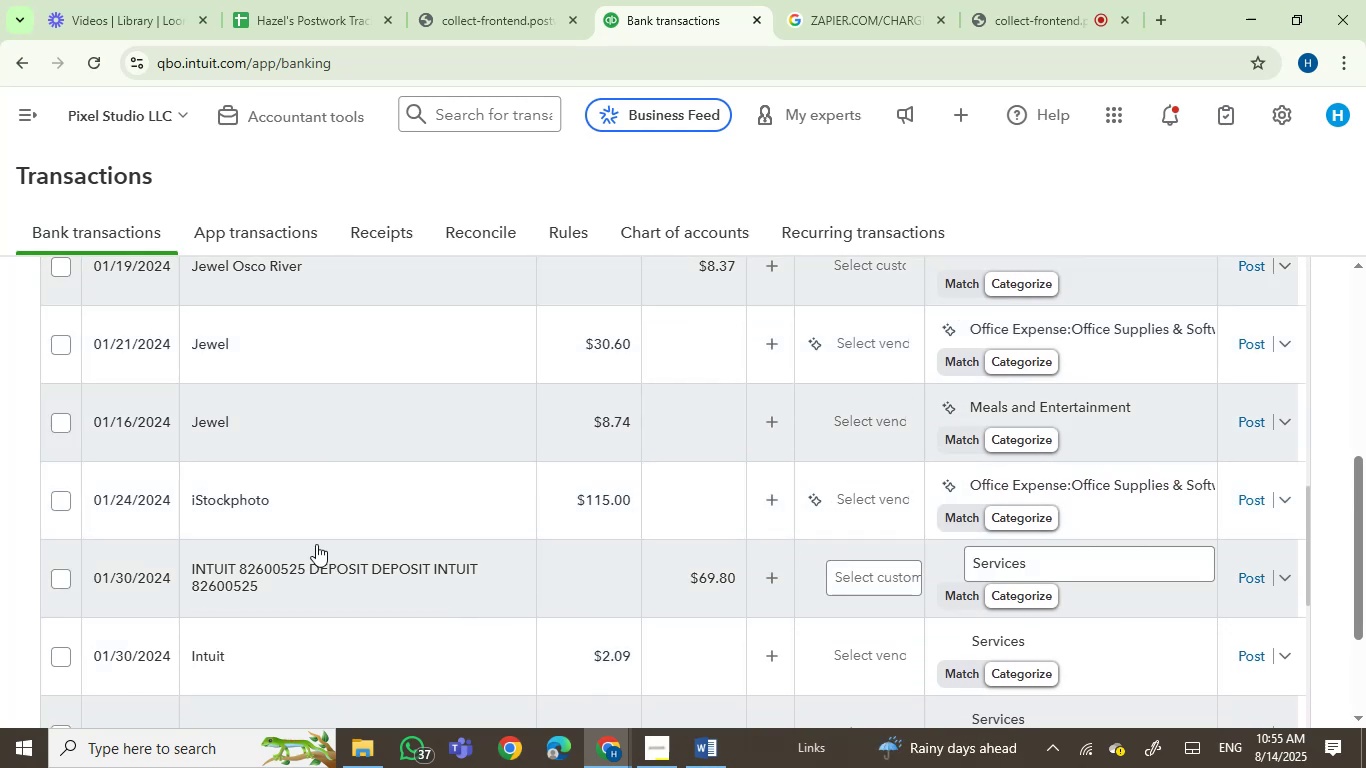 
left_click([66, 504])
 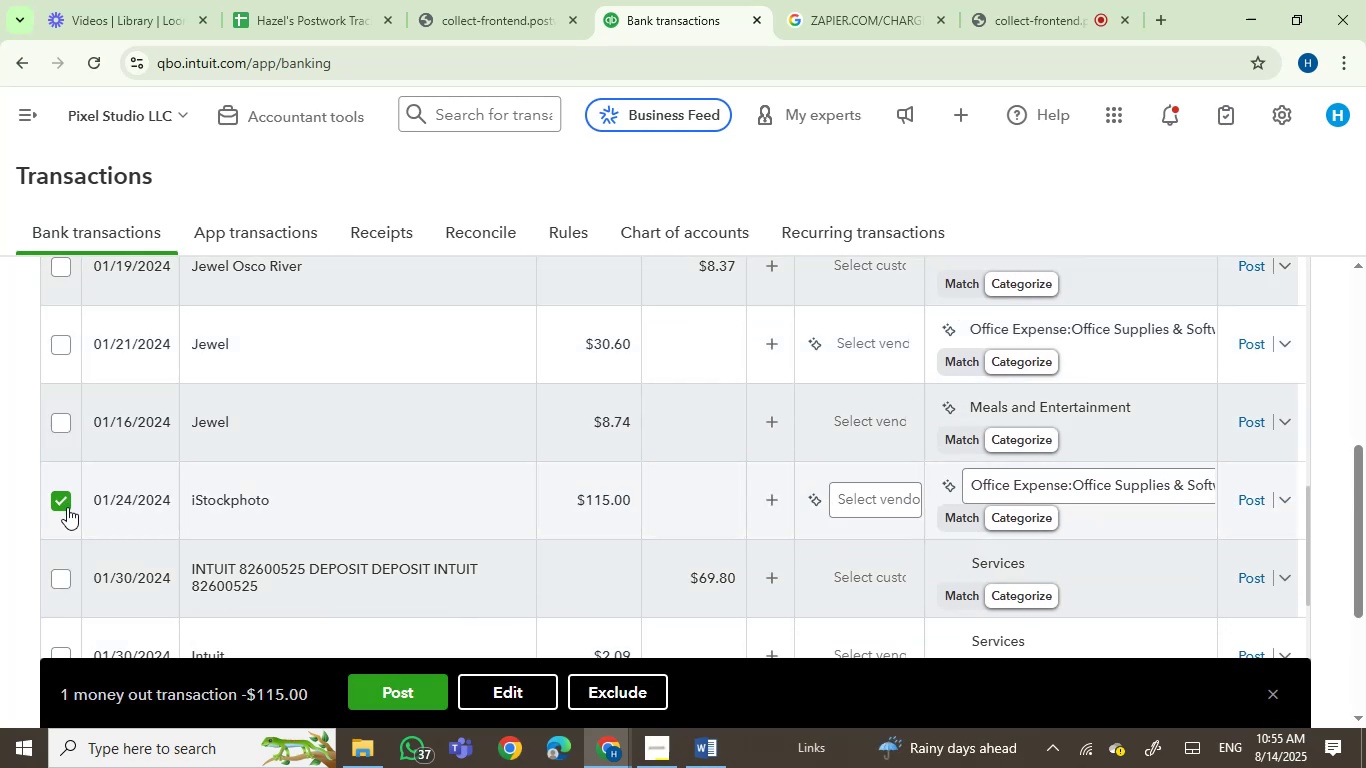 
scroll: coordinate [467, 541], scroll_direction: down, amount: 3.0
 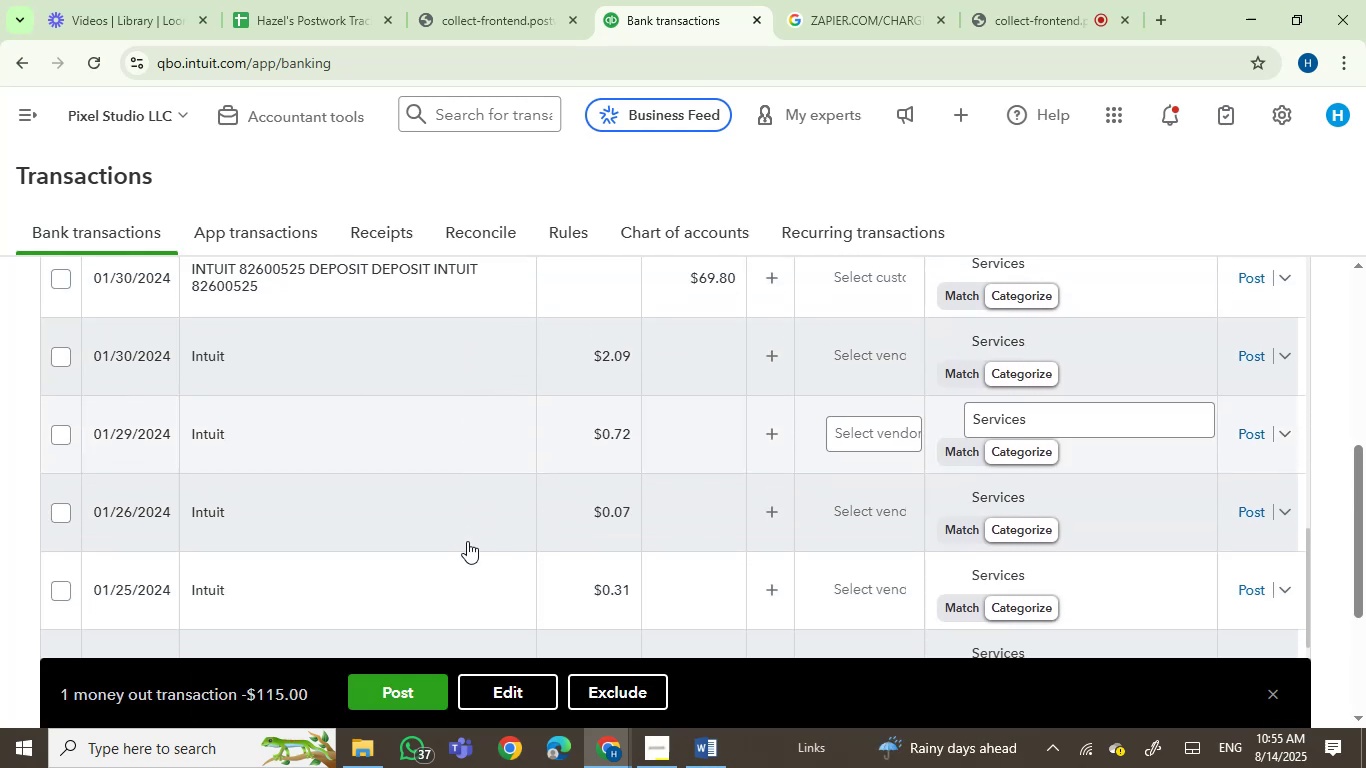 
scroll: coordinate [467, 541], scroll_direction: up, amount: 1.0
 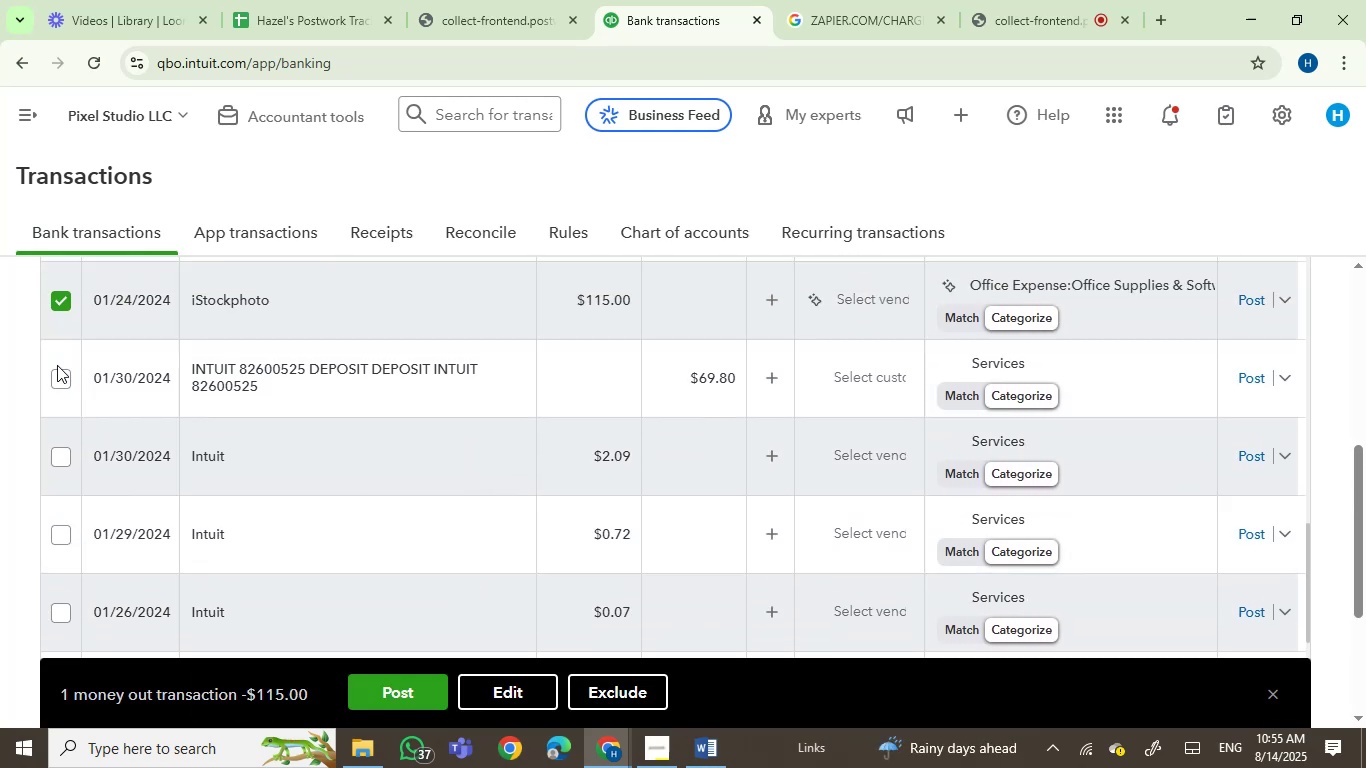 
left_click([57, 371])
 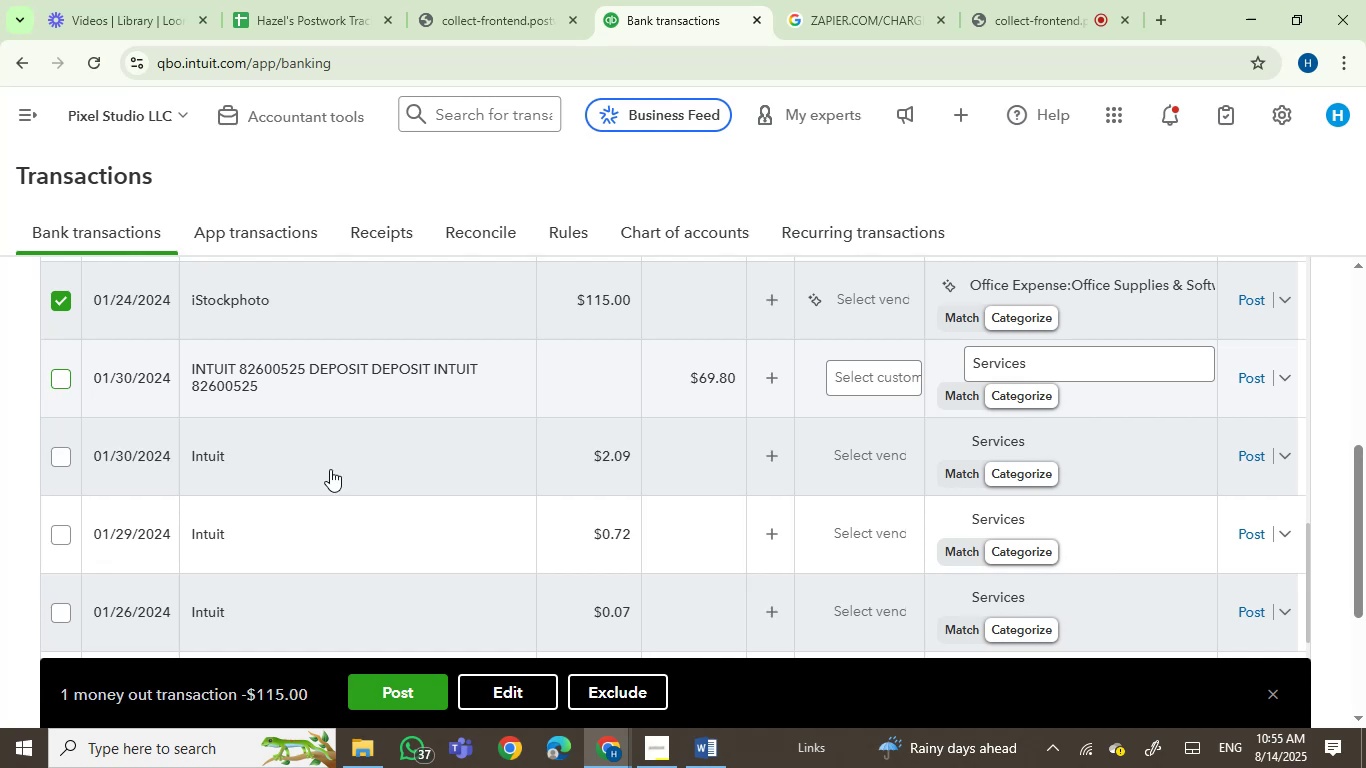 
scroll: coordinate [468, 542], scroll_direction: down, amount: 4.0
 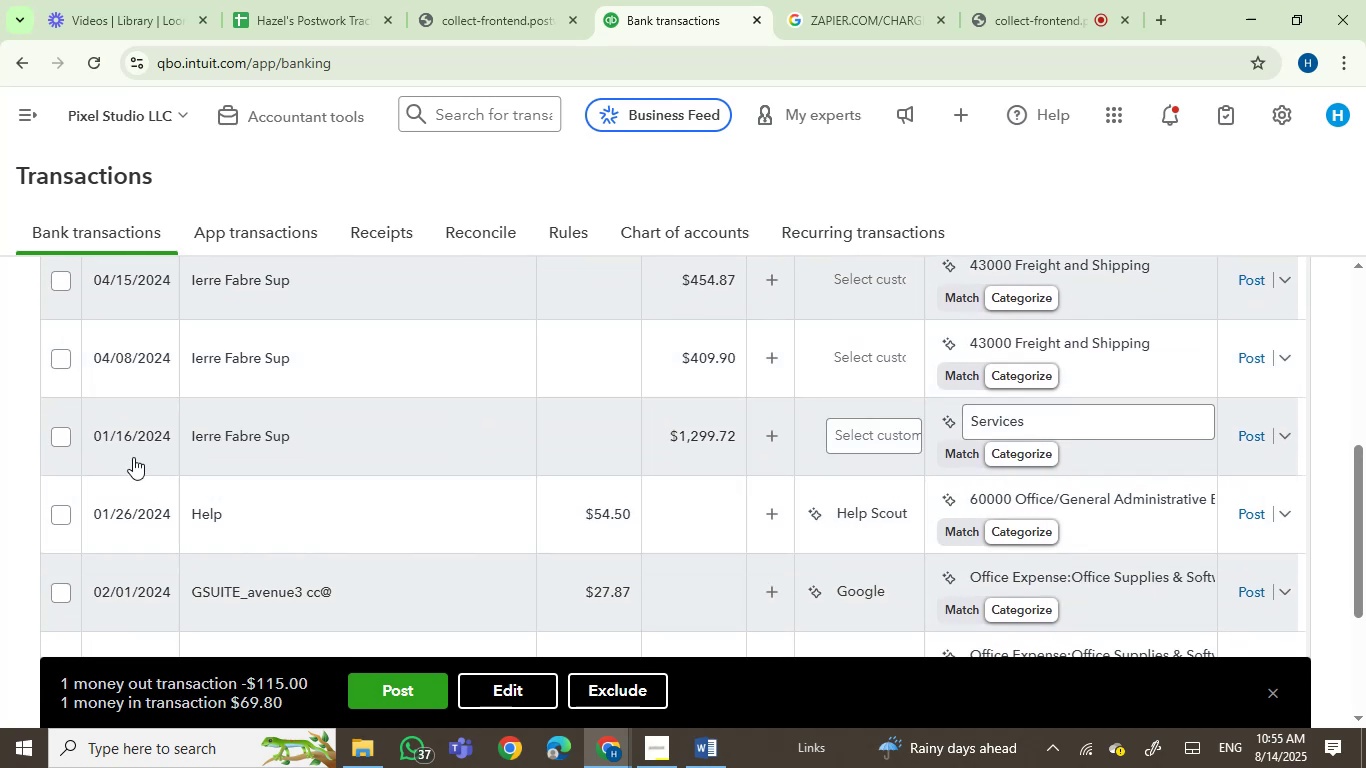 
left_click([53, 434])
 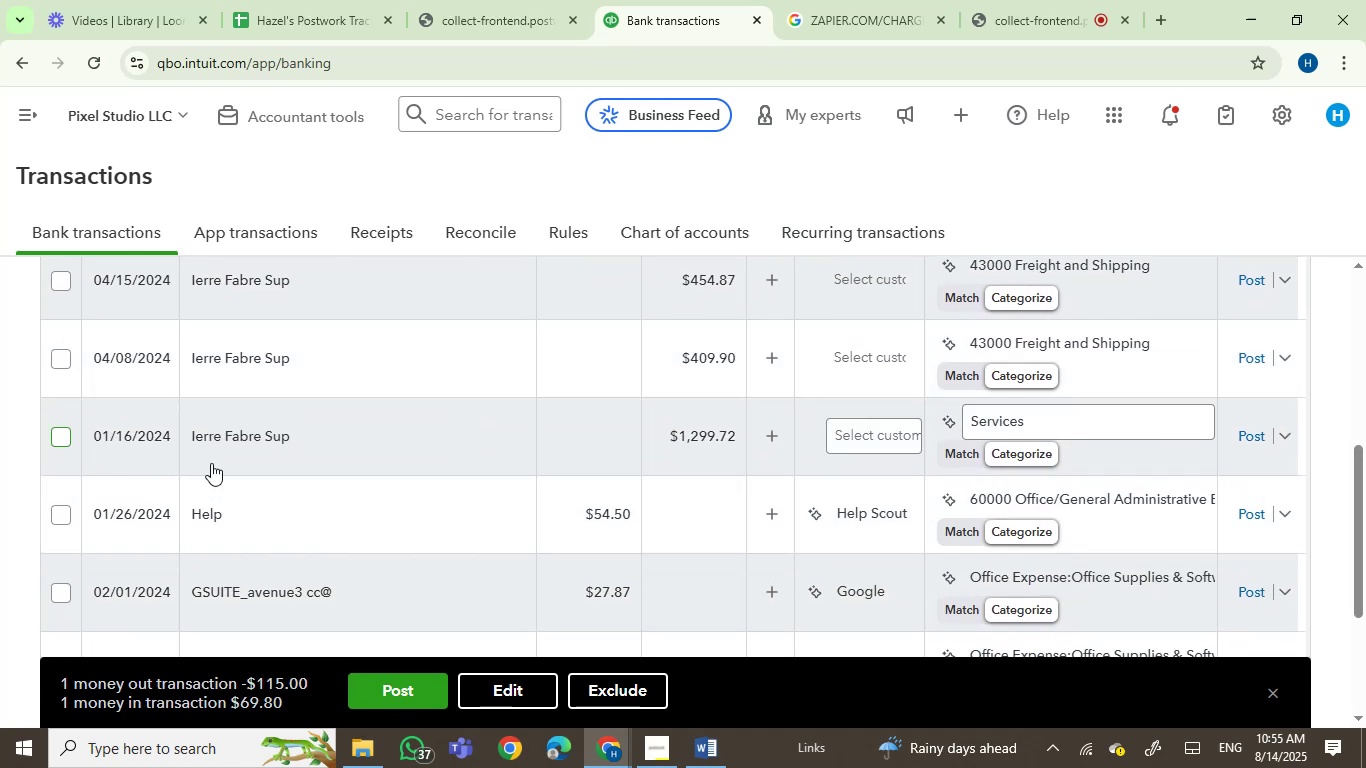 
scroll: coordinate [405, 501], scroll_direction: down, amount: 1.0
 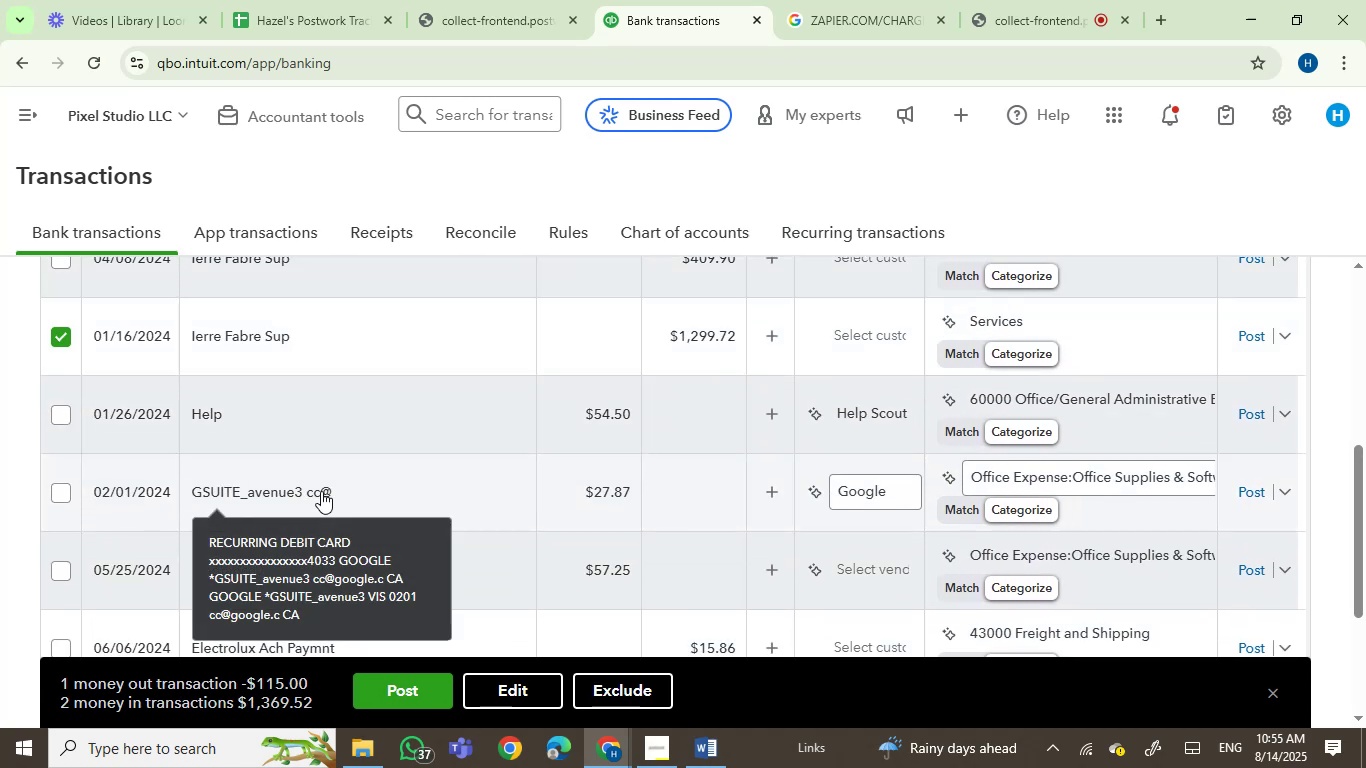 
left_click([59, 491])
 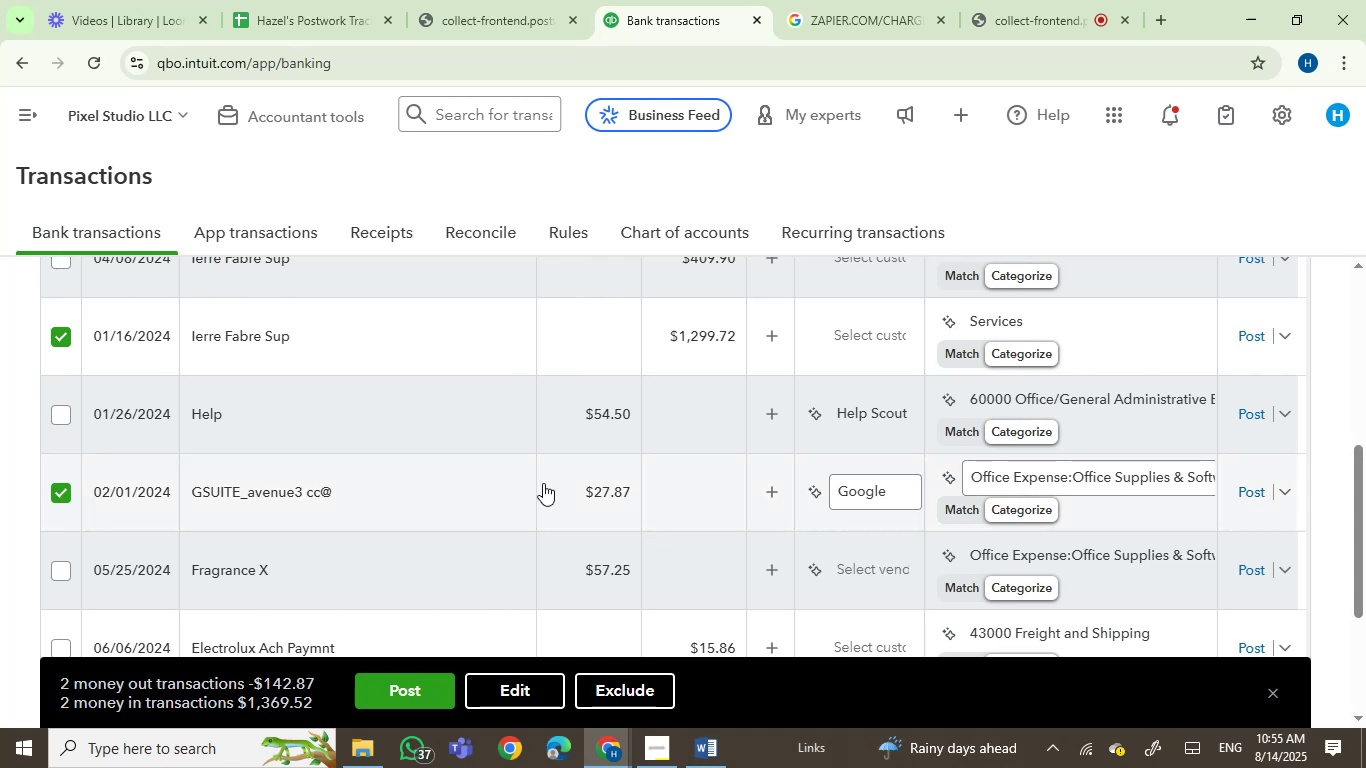 
scroll: coordinate [490, 554], scroll_direction: down, amount: 3.0
 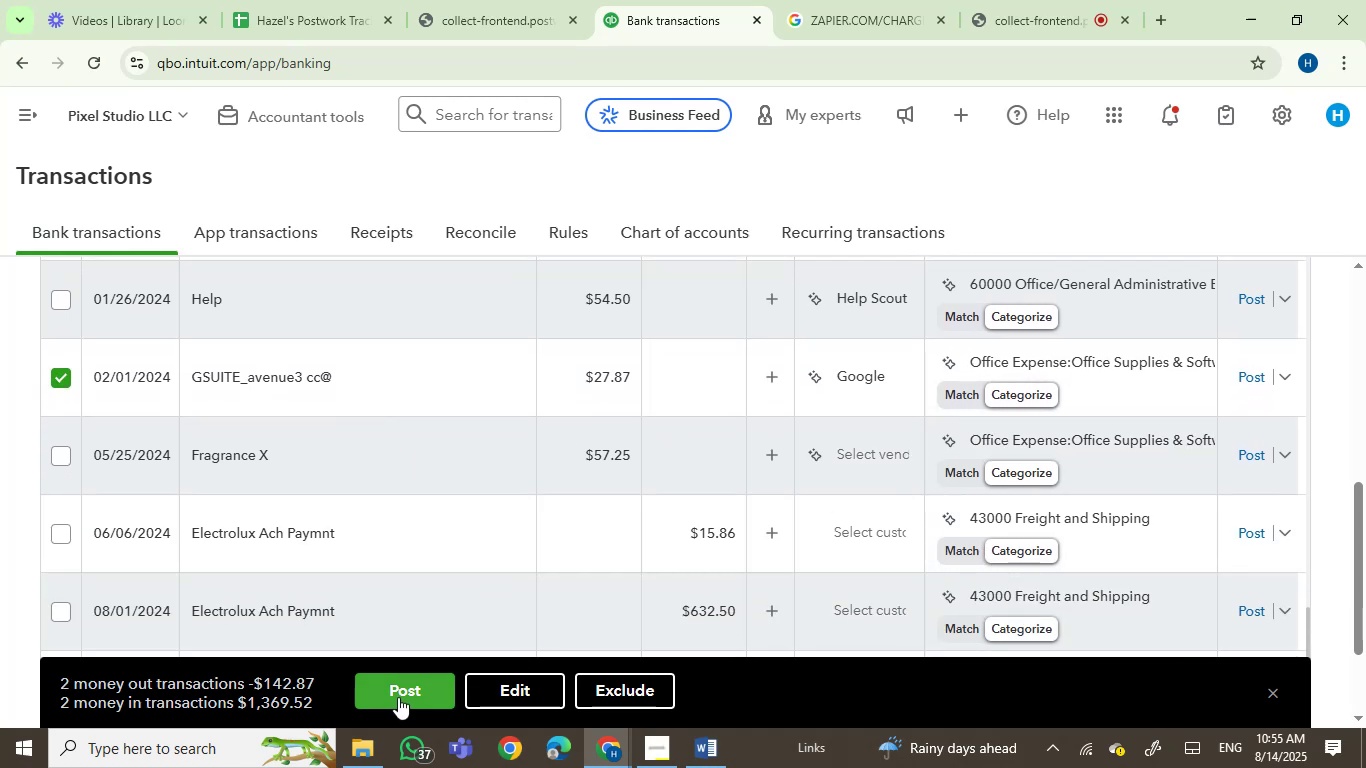 
left_click([394, 693])
 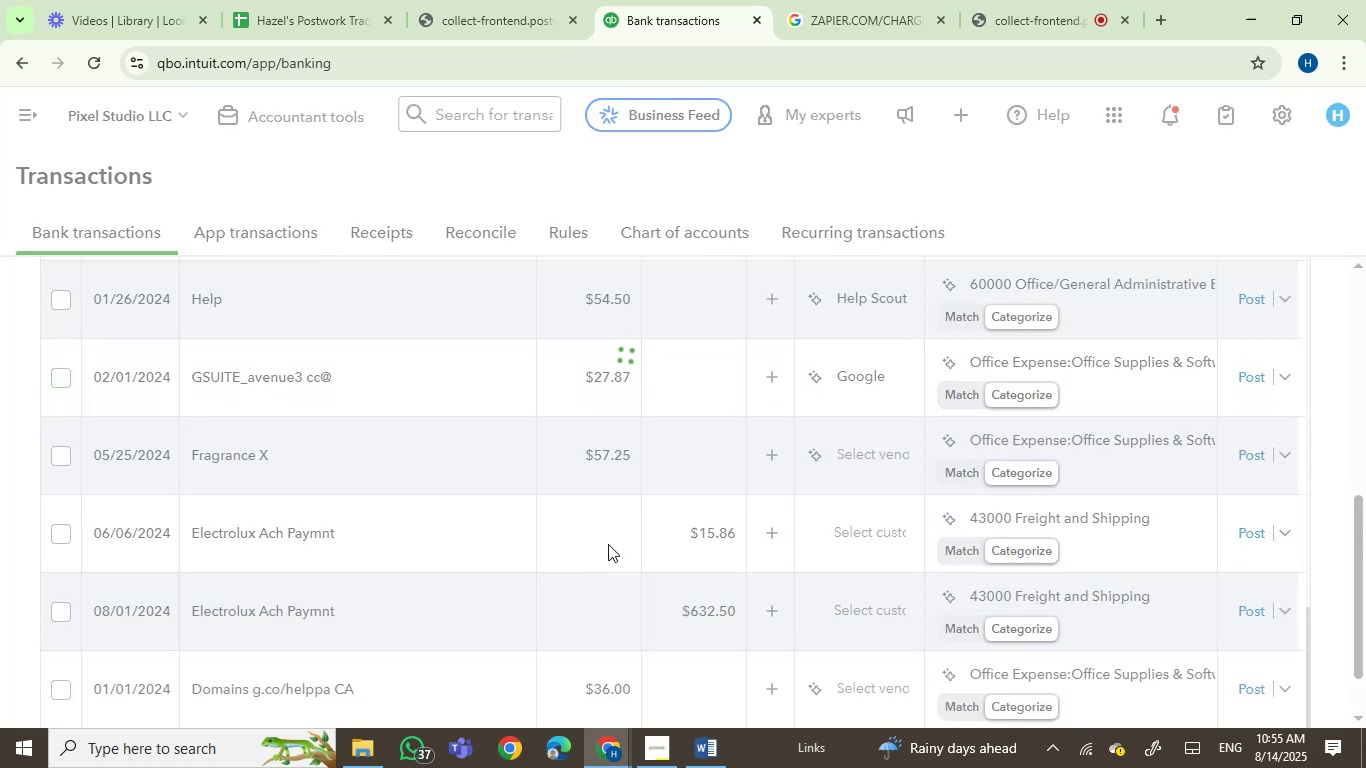 
mouse_move([690, 531])
 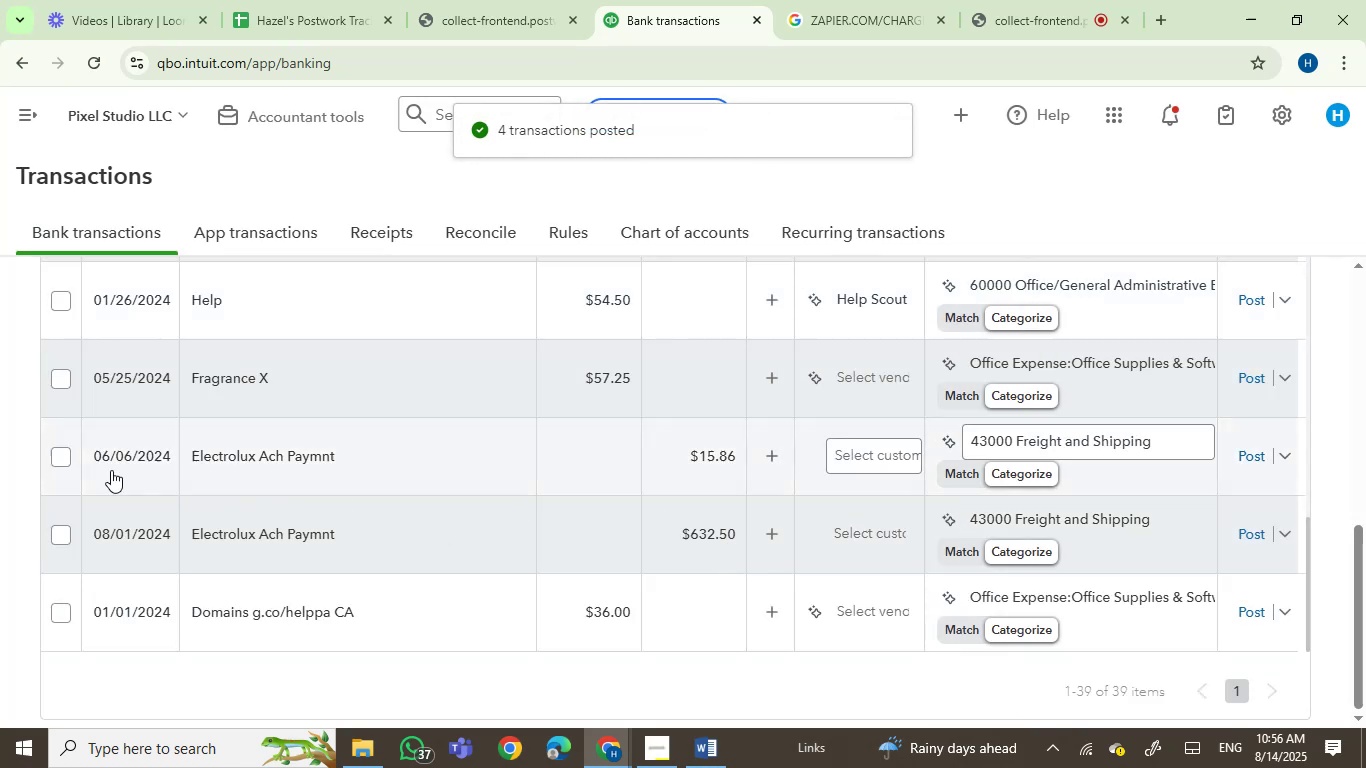 
left_click([57, 456])
 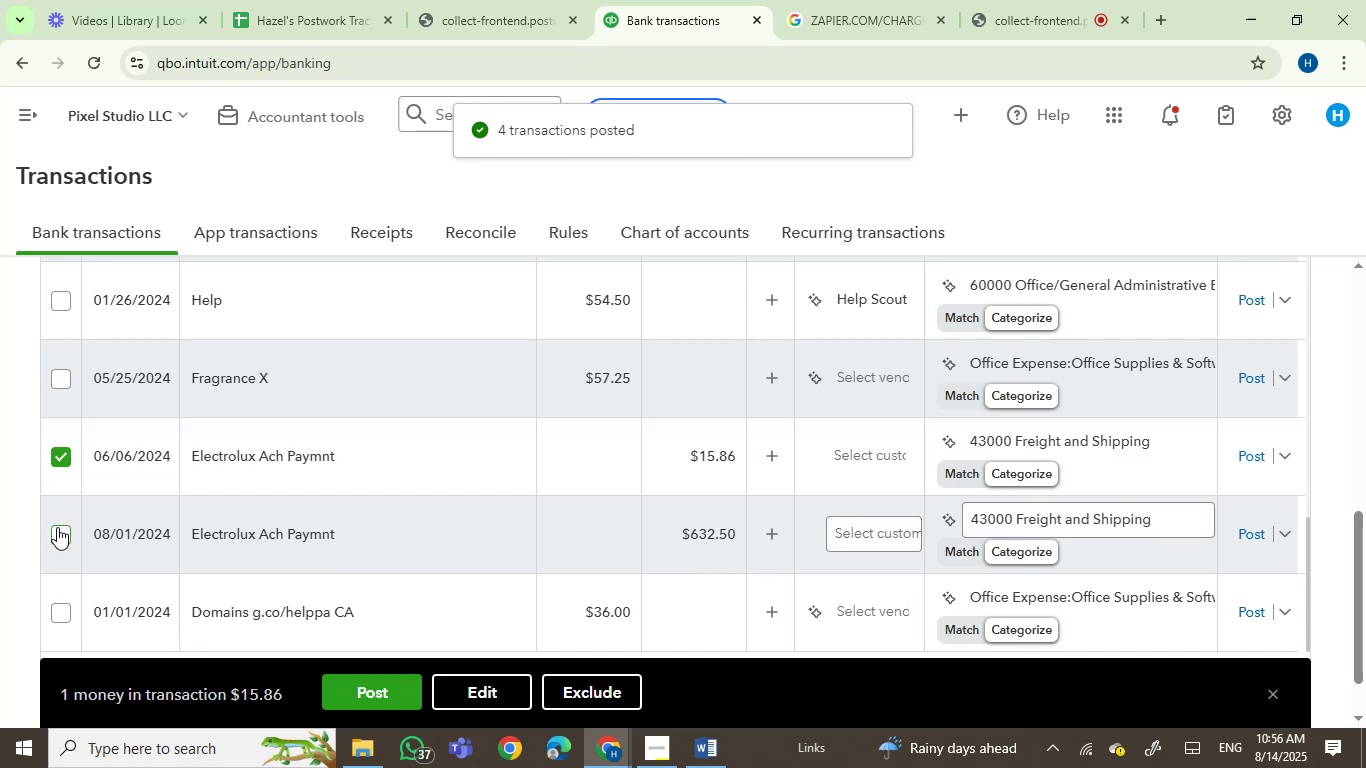 
left_click([57, 534])
 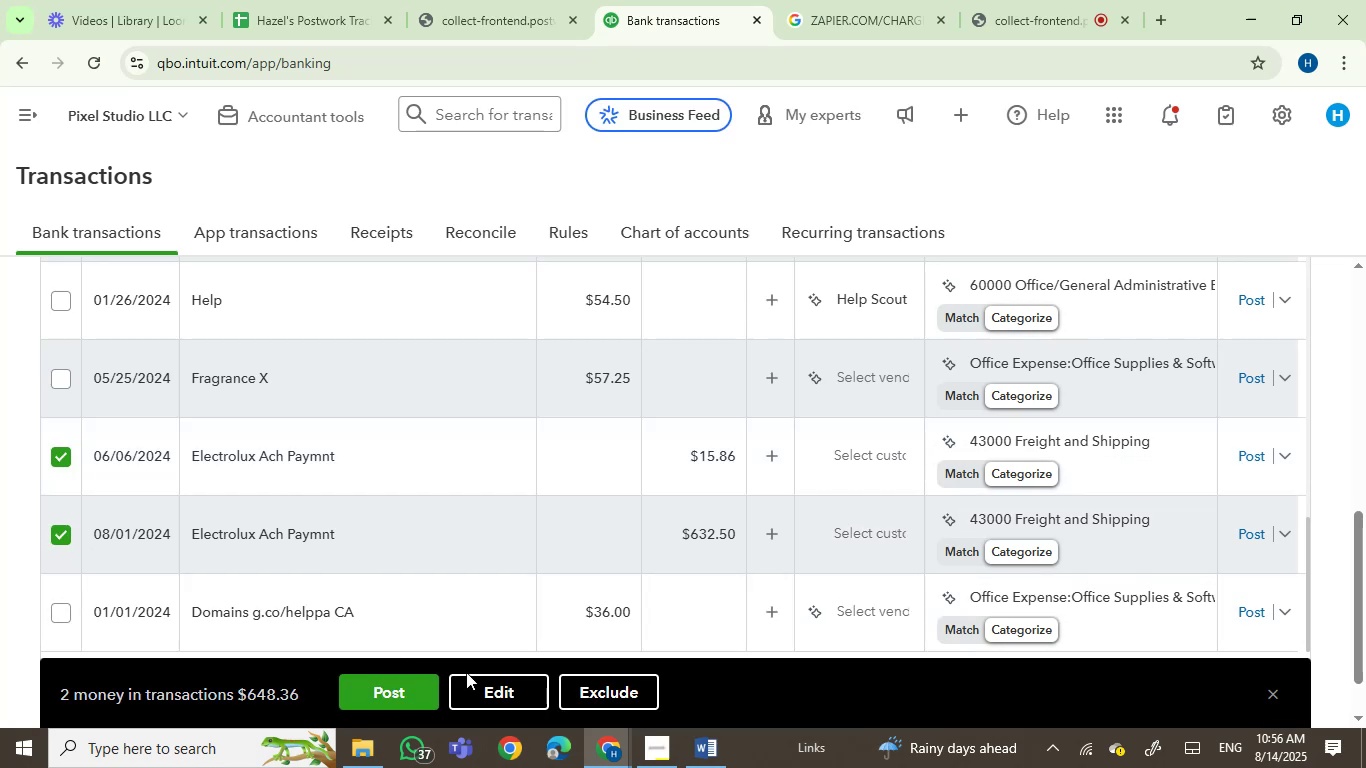 
left_click([502, 685])
 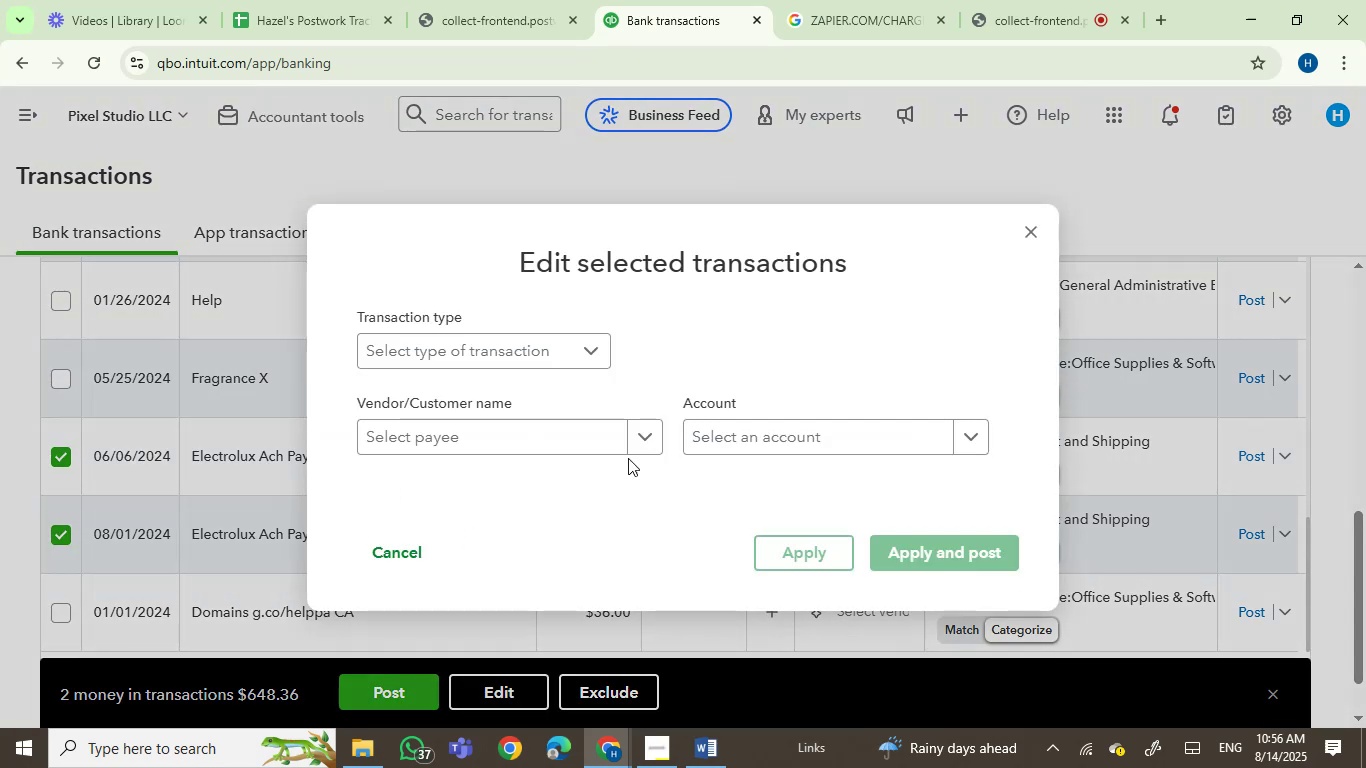 
left_click([729, 443])
 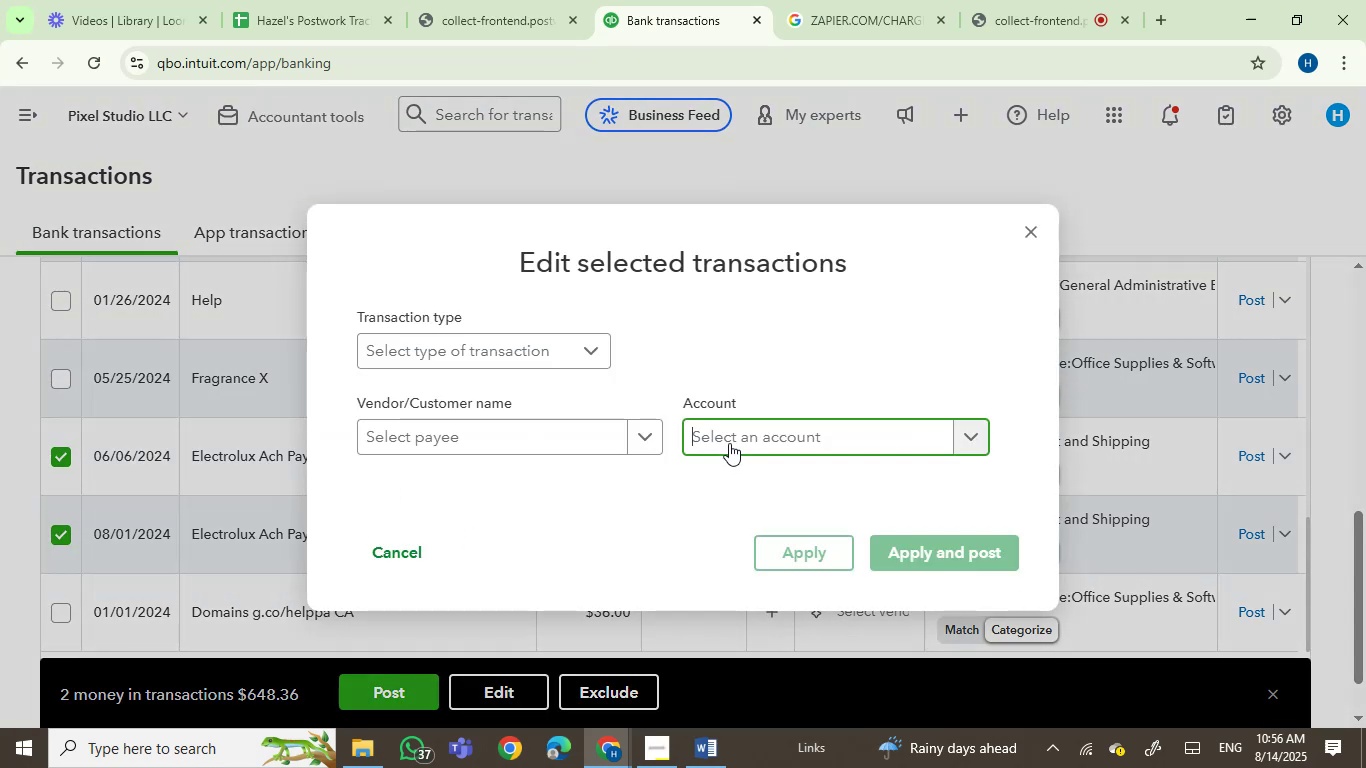 
type(ser)
 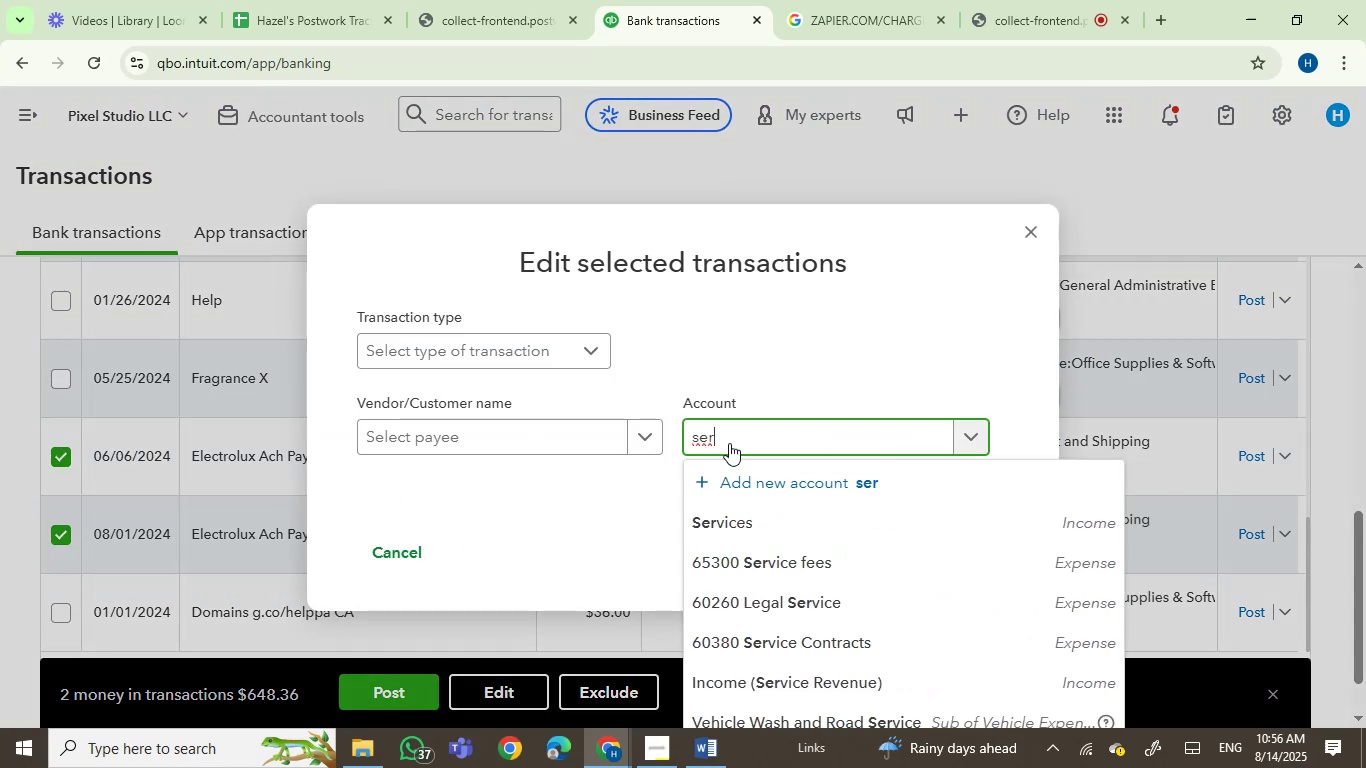 
left_click([738, 525])
 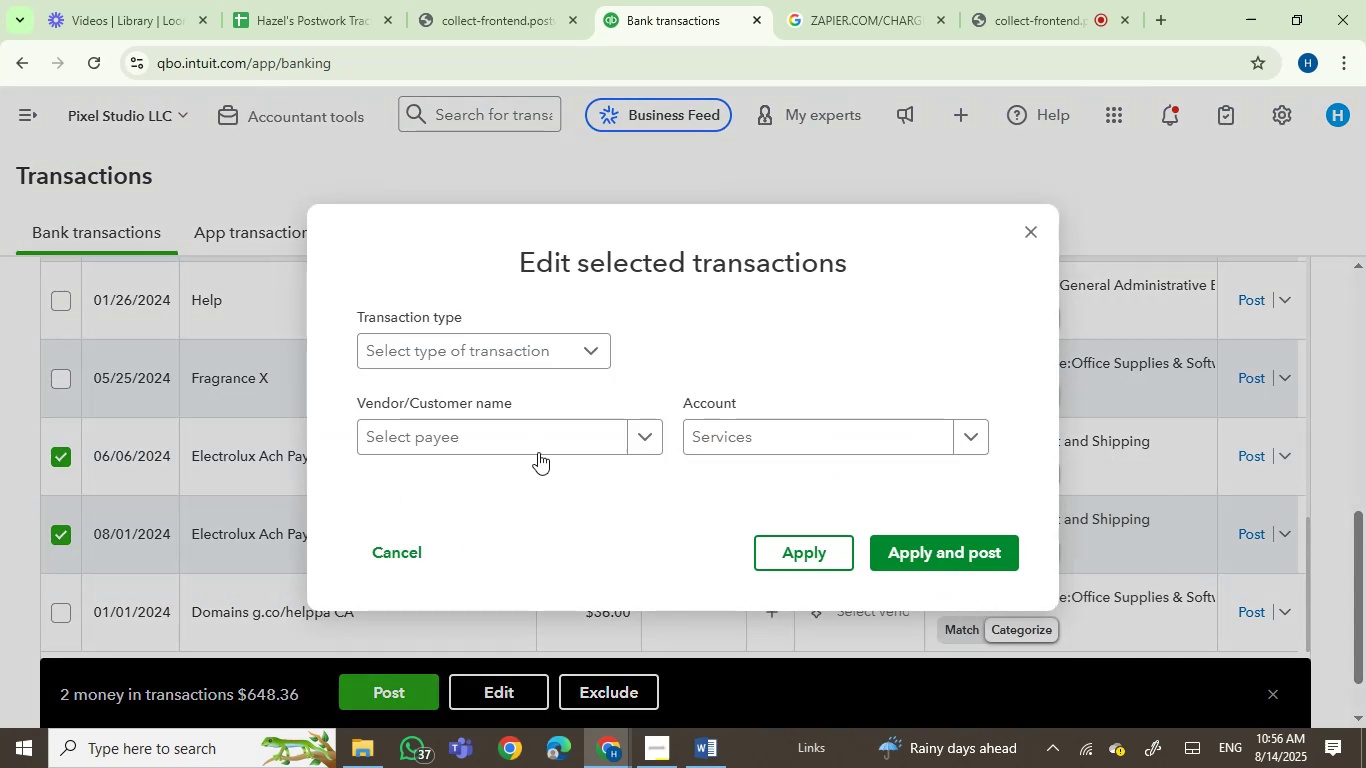 
left_click([530, 445])
 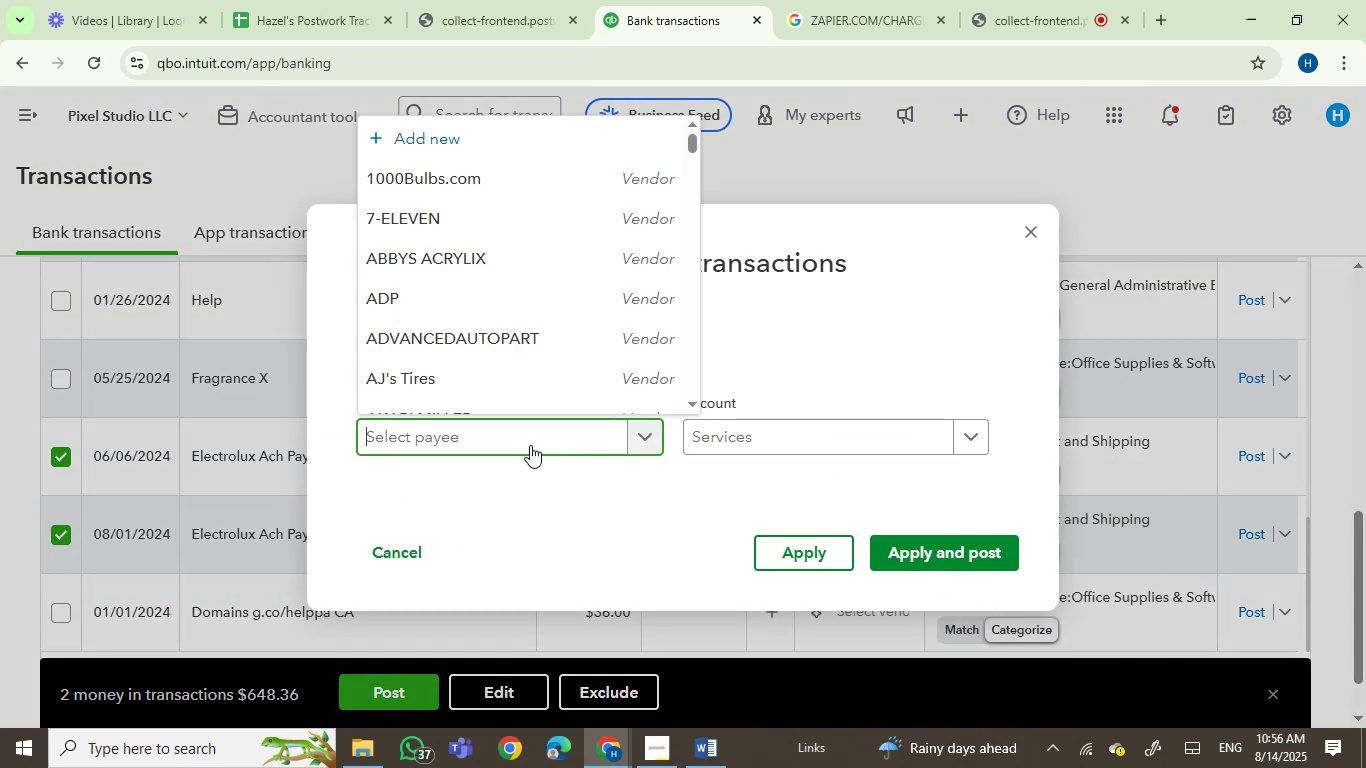 
type(electr)
 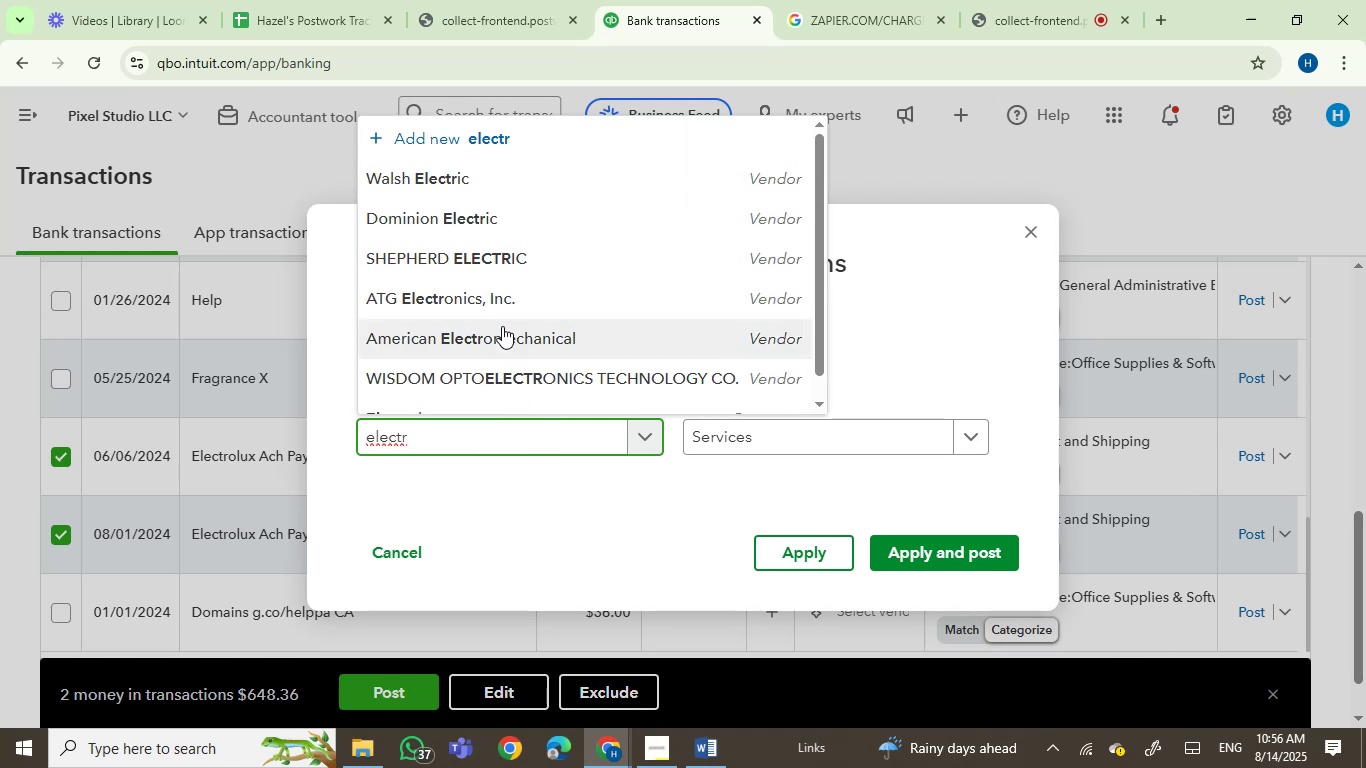 
scroll: coordinate [536, 339], scroll_direction: up, amount: 1.0
 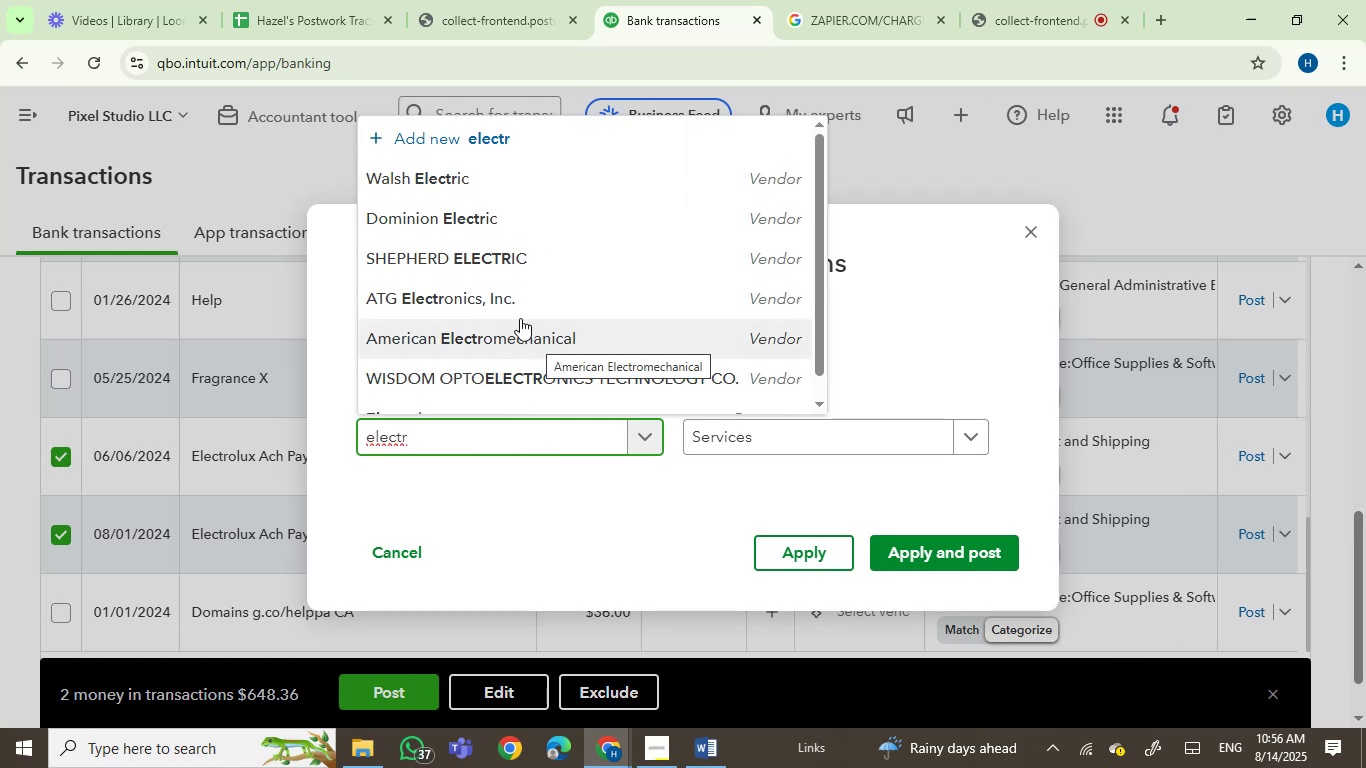 
scroll: coordinate [558, 319], scroll_direction: down, amount: 4.0
 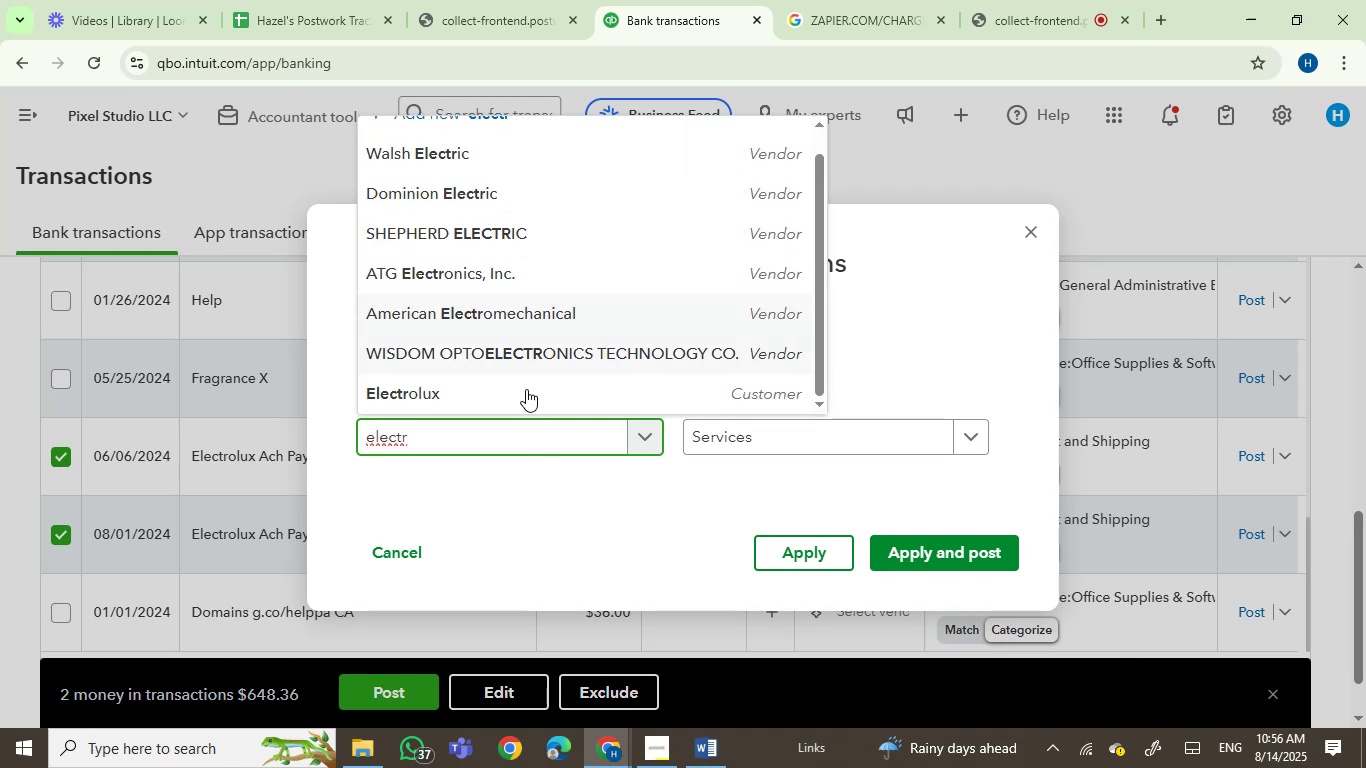 
left_click([515, 397])
 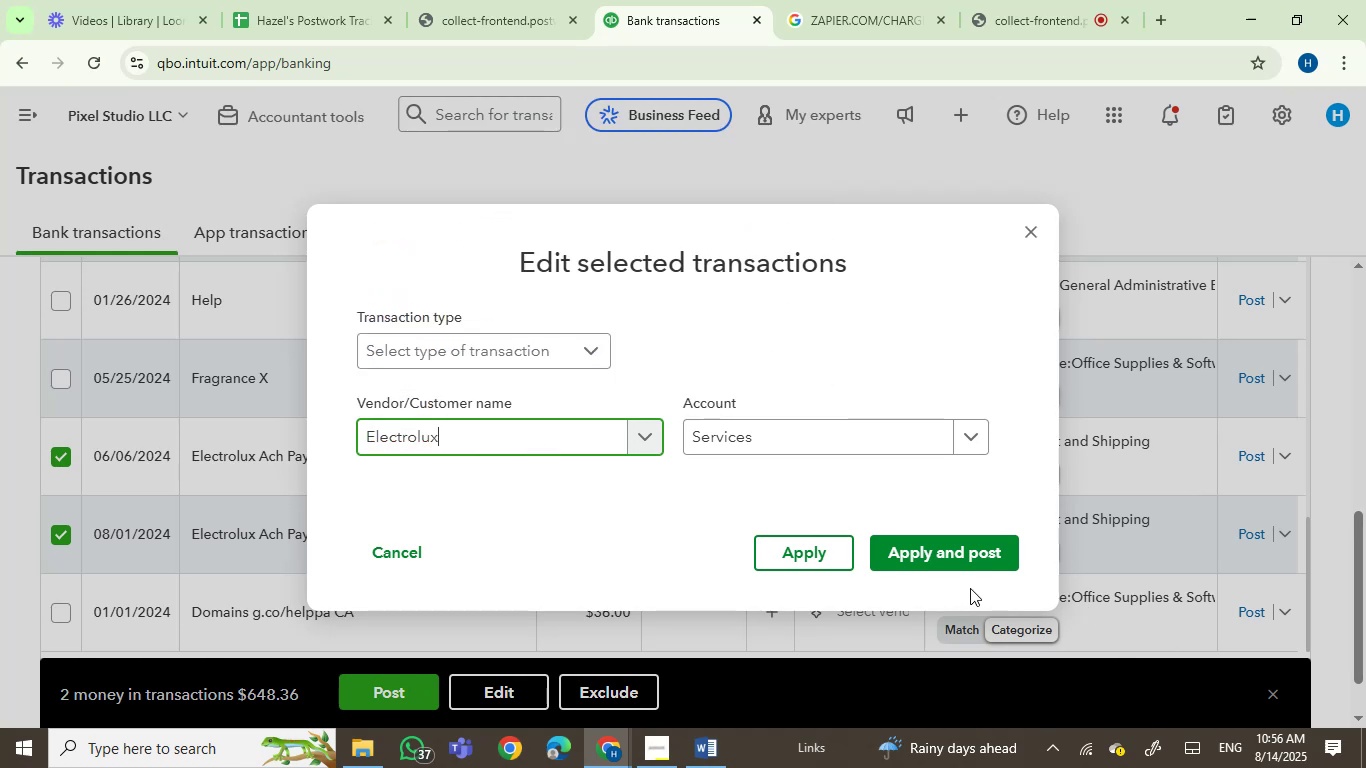 
left_click([930, 549])
 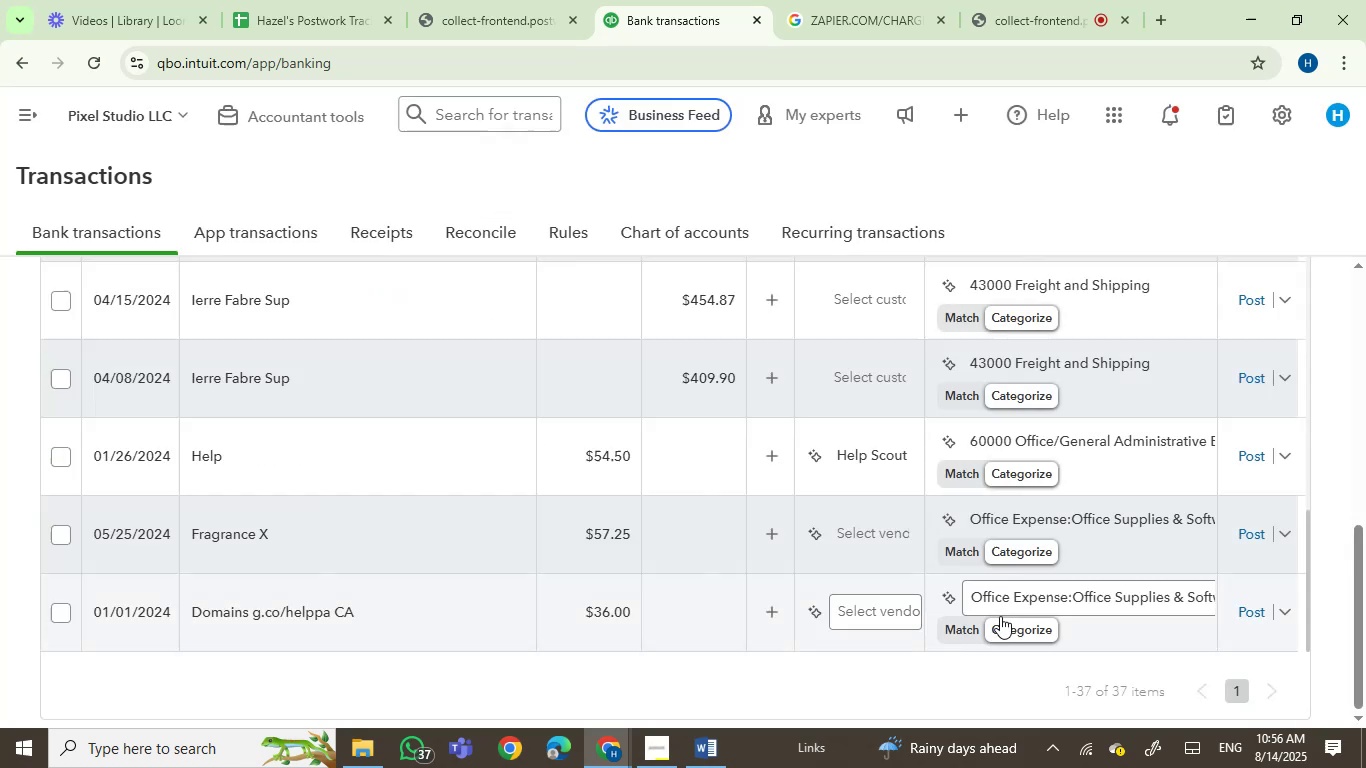 
left_click([1240, 606])
 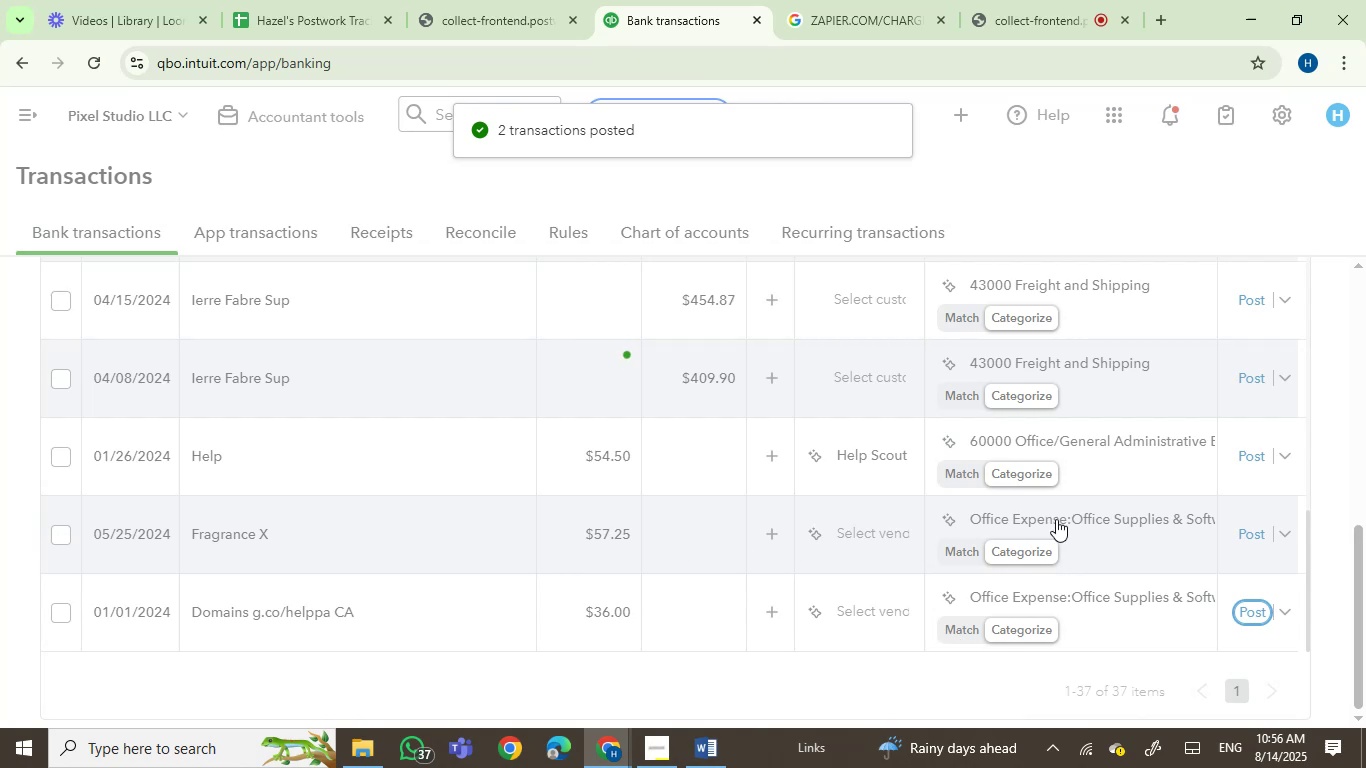 
left_click([1056, 519])
 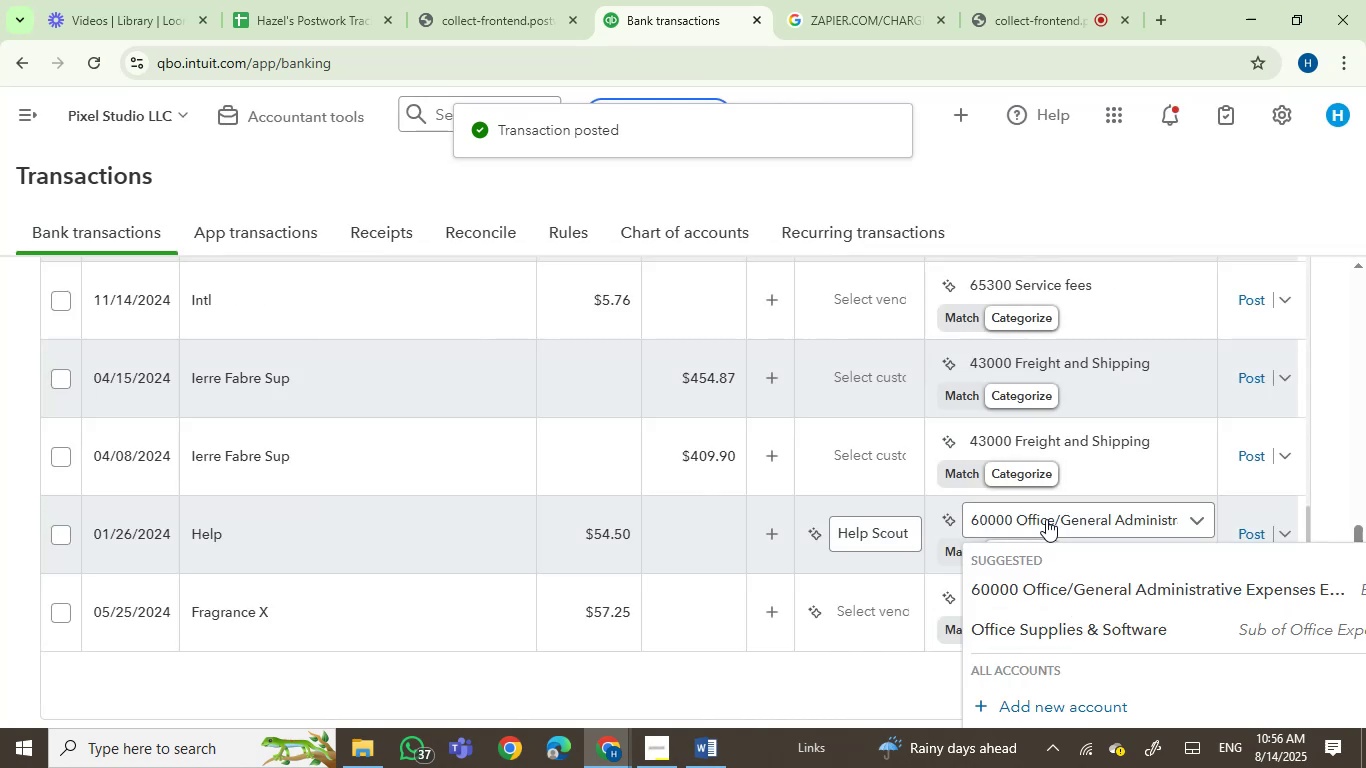 
left_click([1046, 519])
 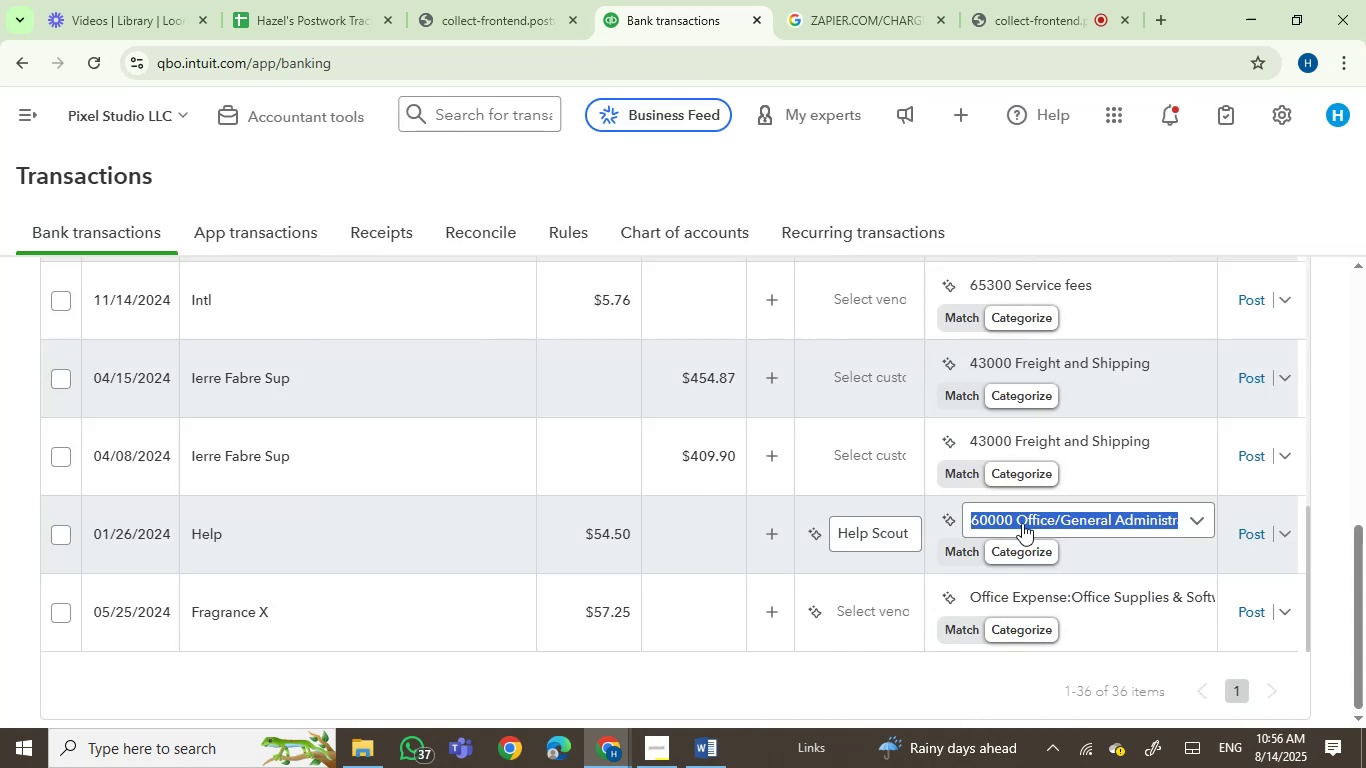 
type(softwa)
 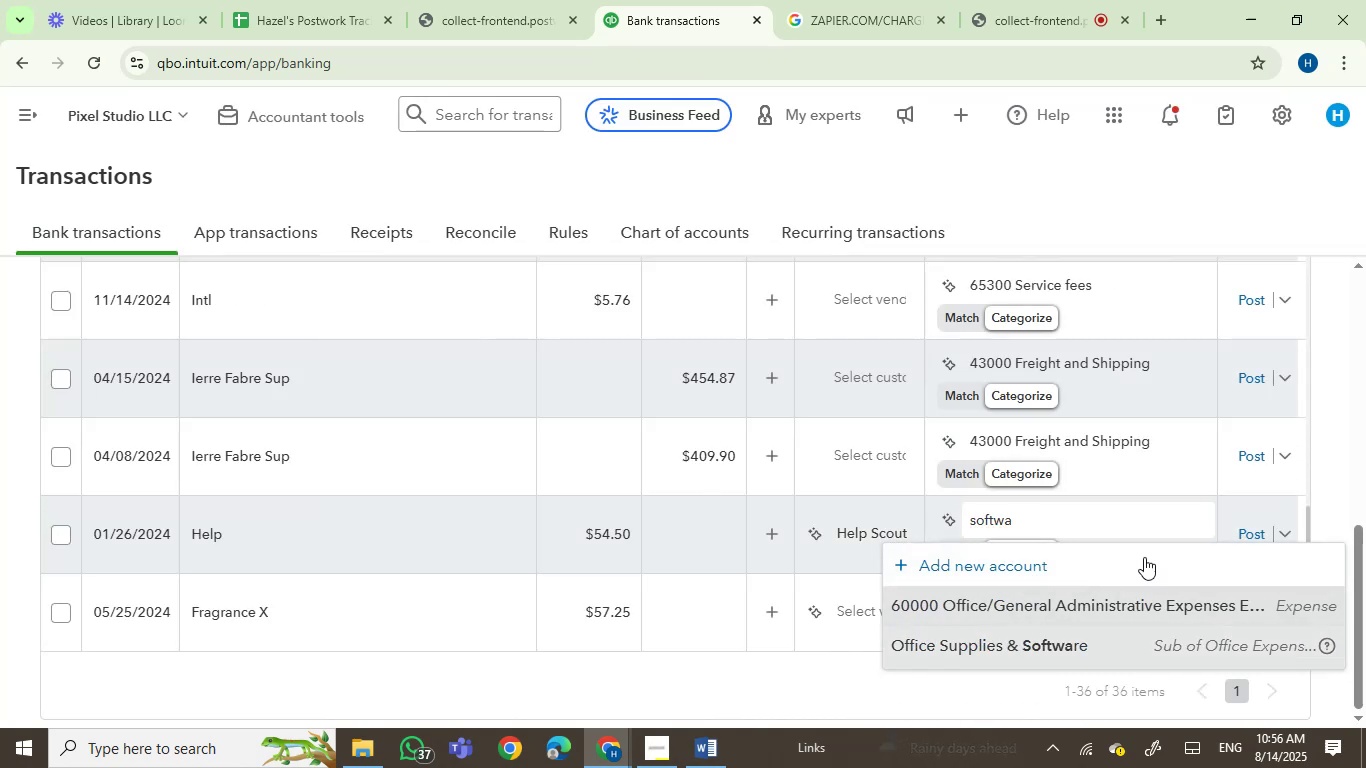 
left_click([1255, 535])
 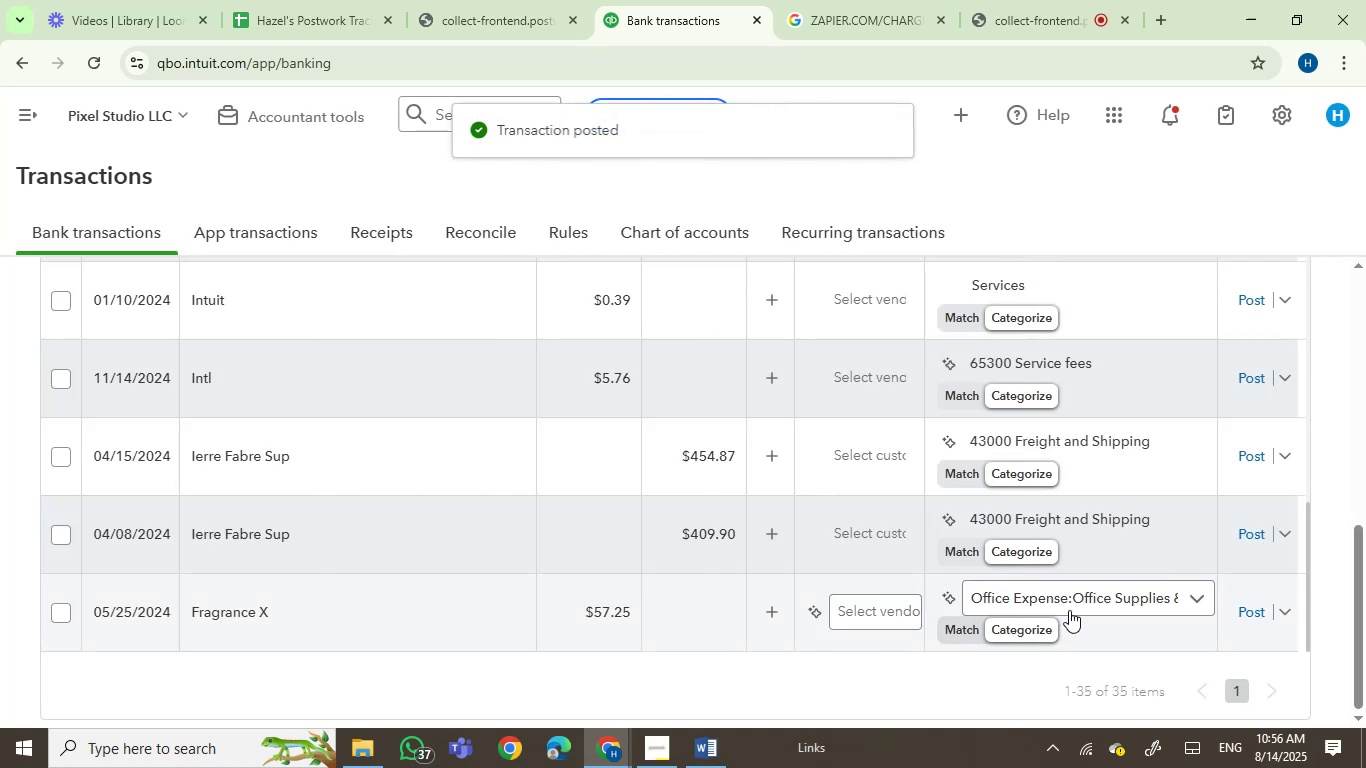 
double_click([1052, 597])
 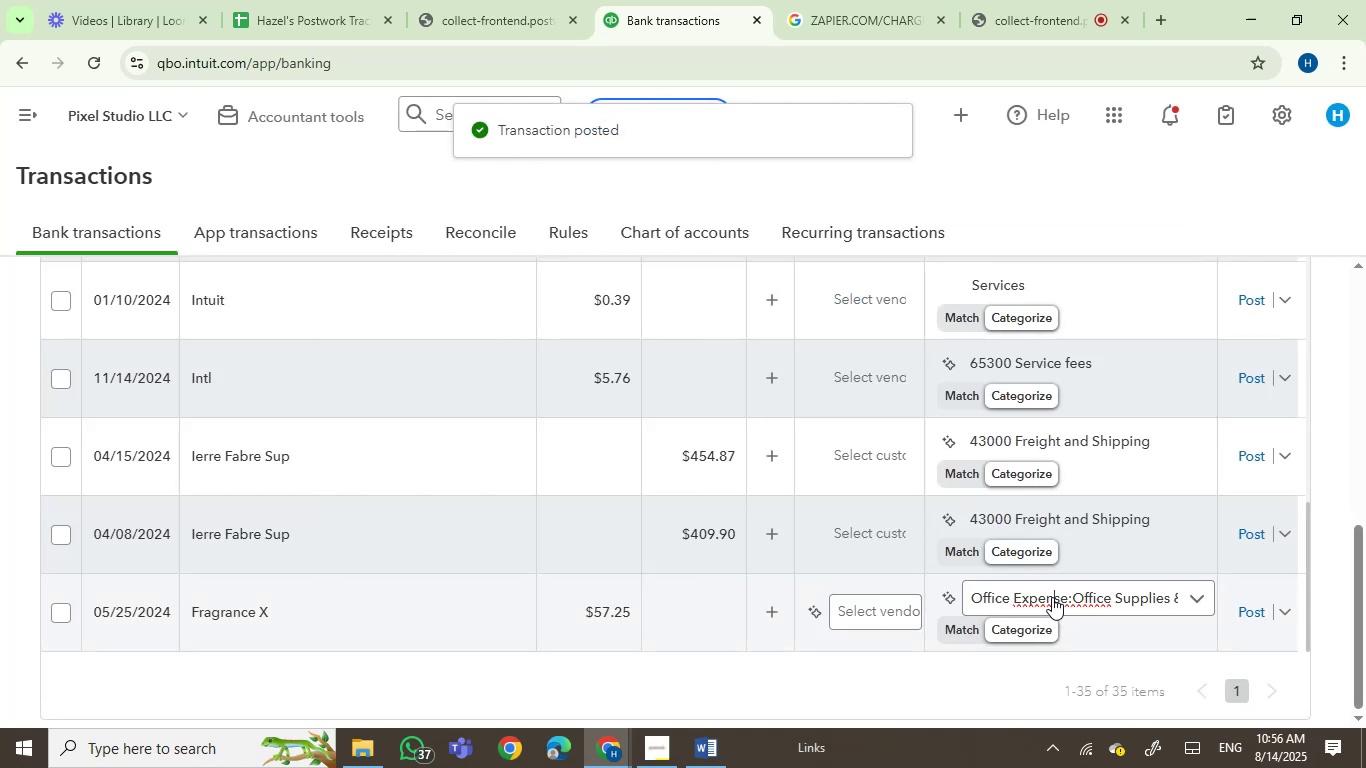 
left_click([1052, 597])
 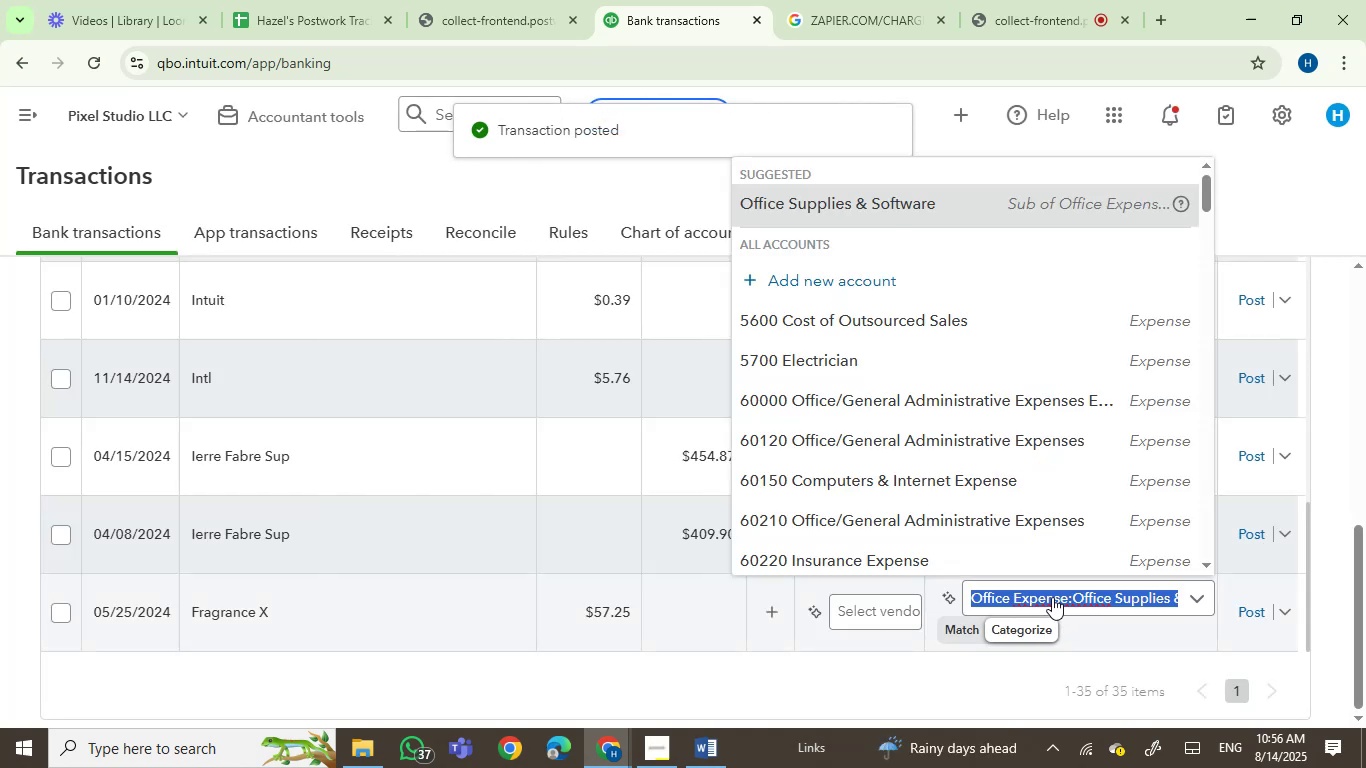 
type(supplie)
 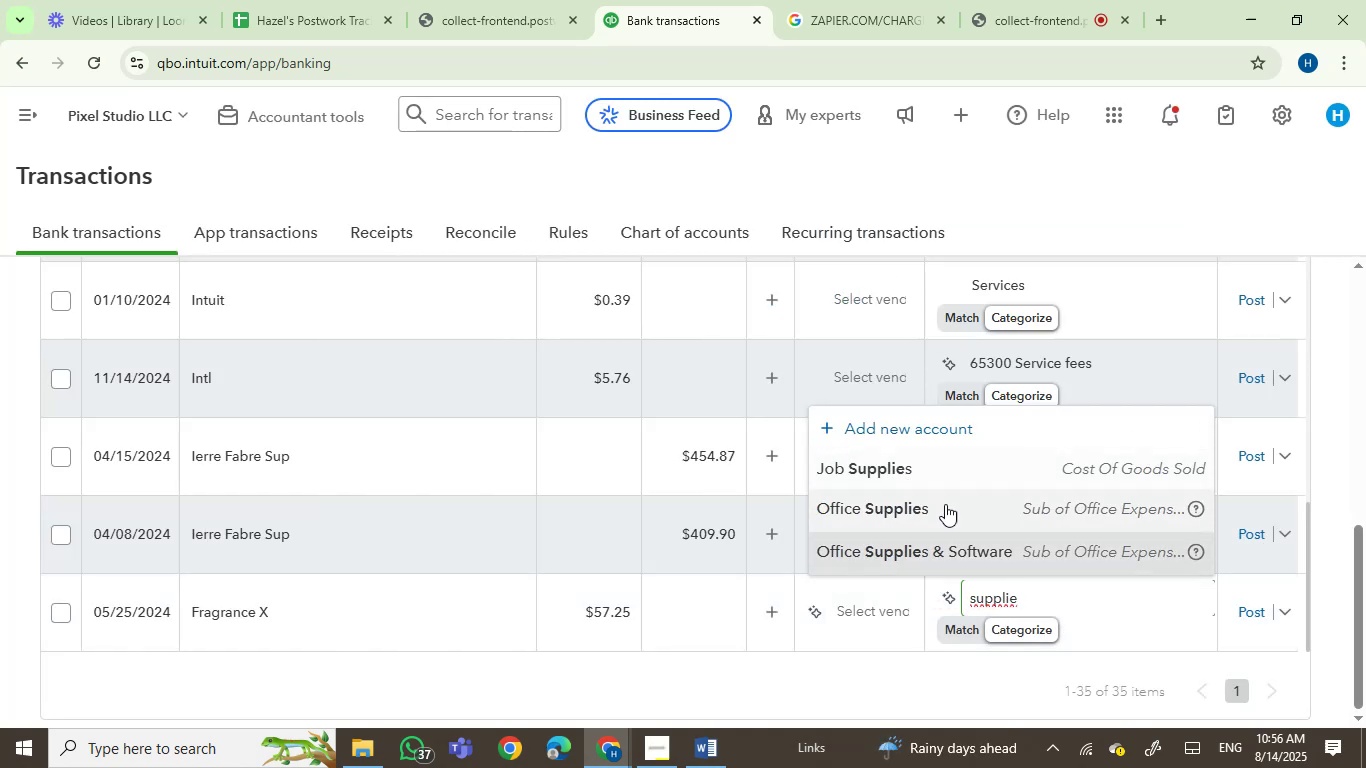 
left_click([923, 516])
 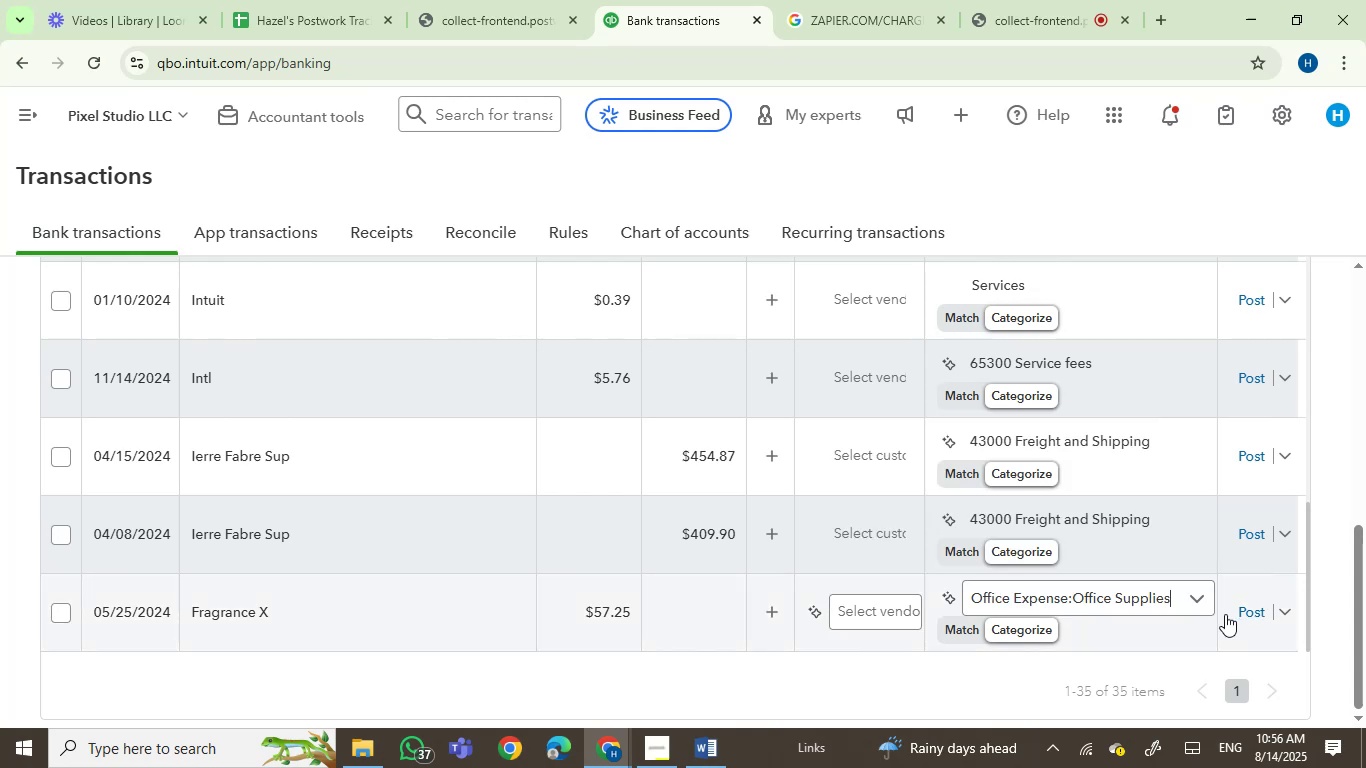 
left_click([1250, 612])
 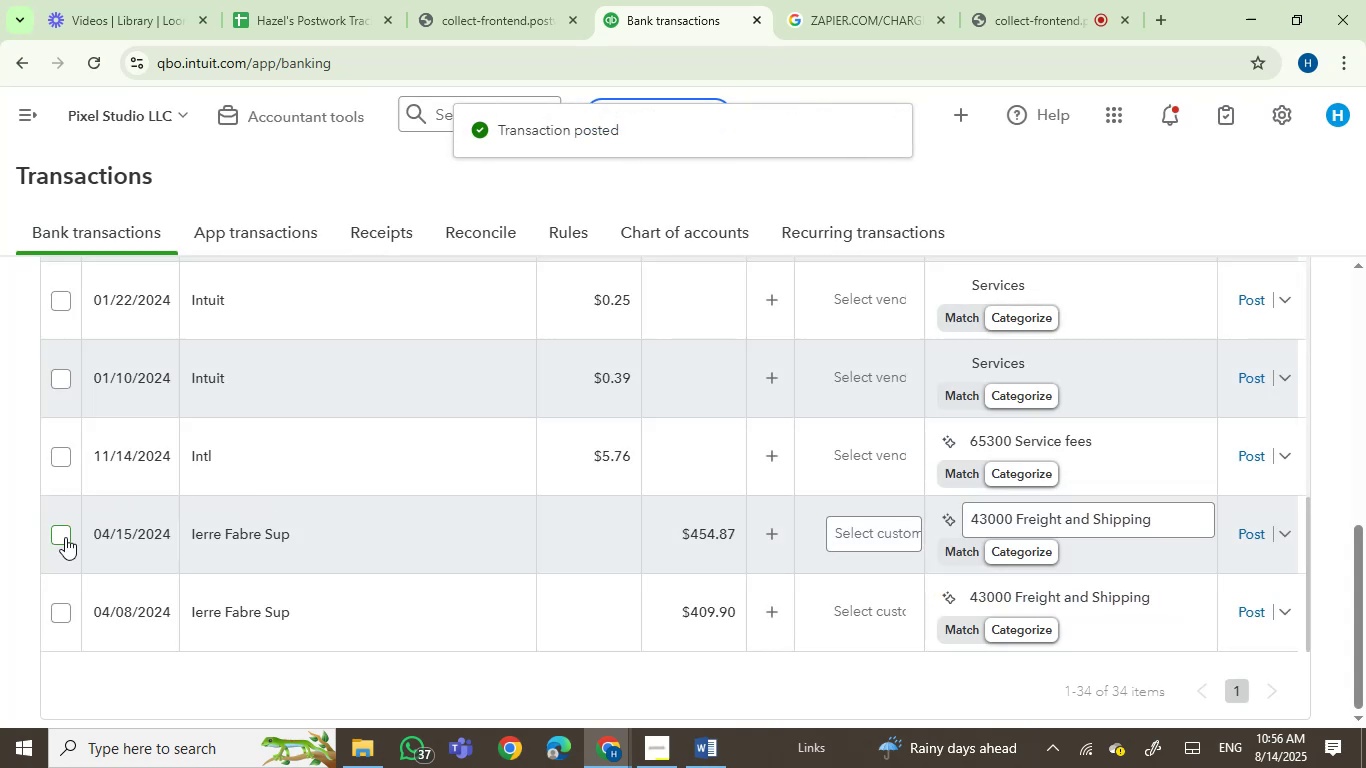 
left_click([65, 617])
 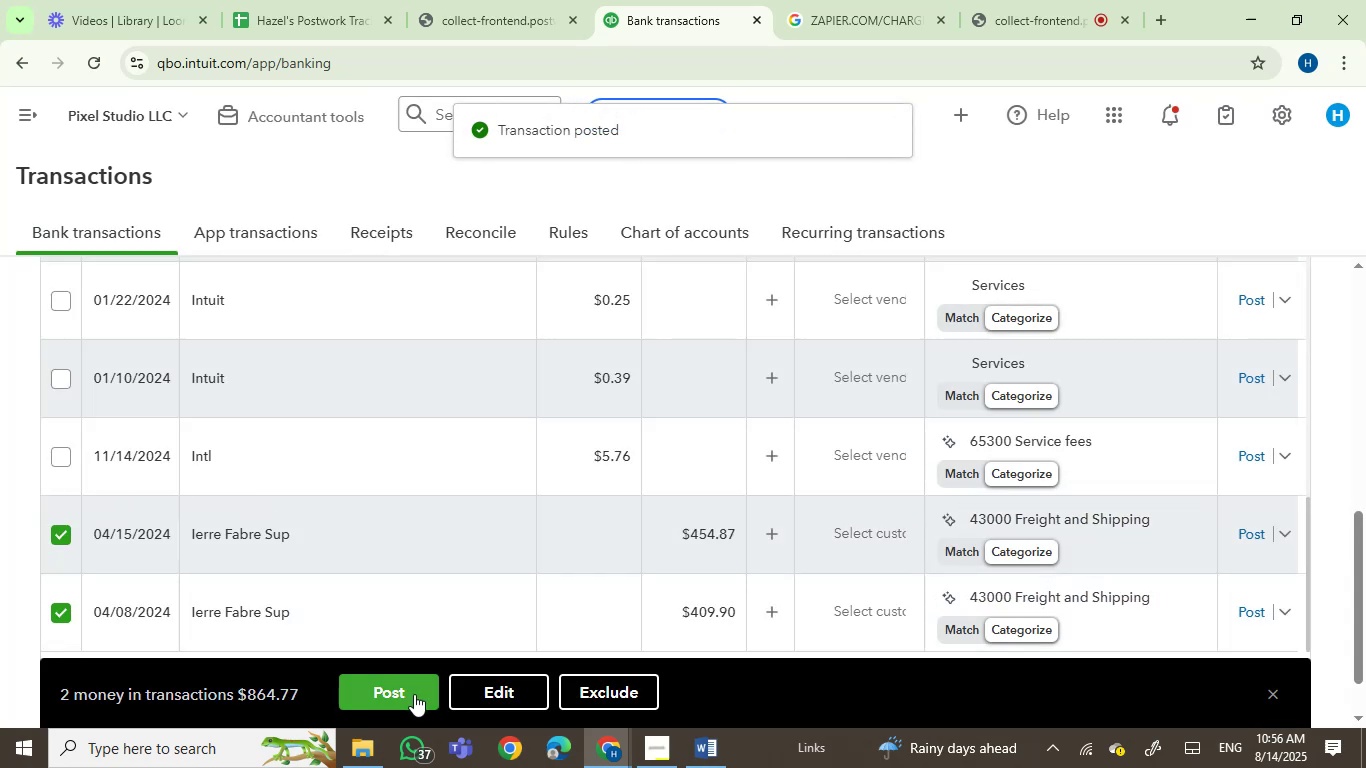 
left_click([461, 691])
 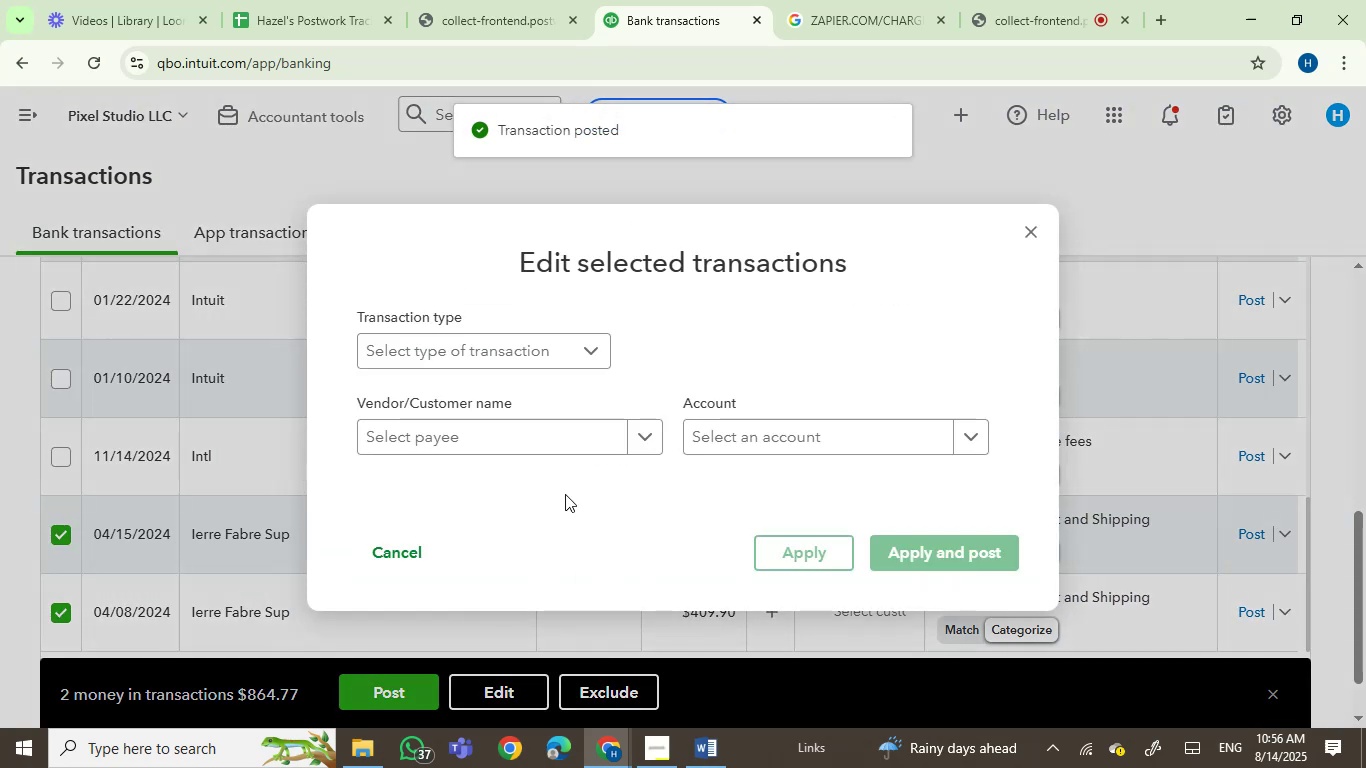 
left_click([518, 434])
 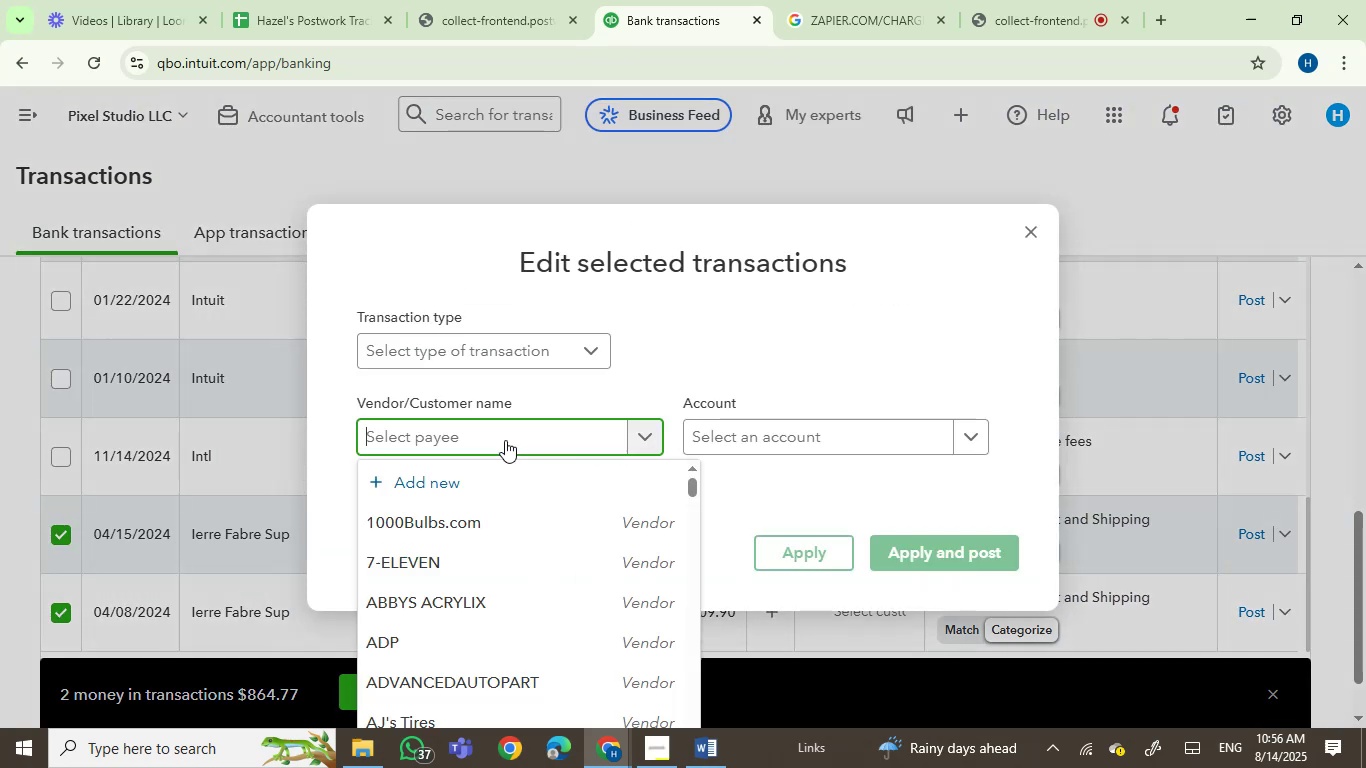 
type(lerre)
 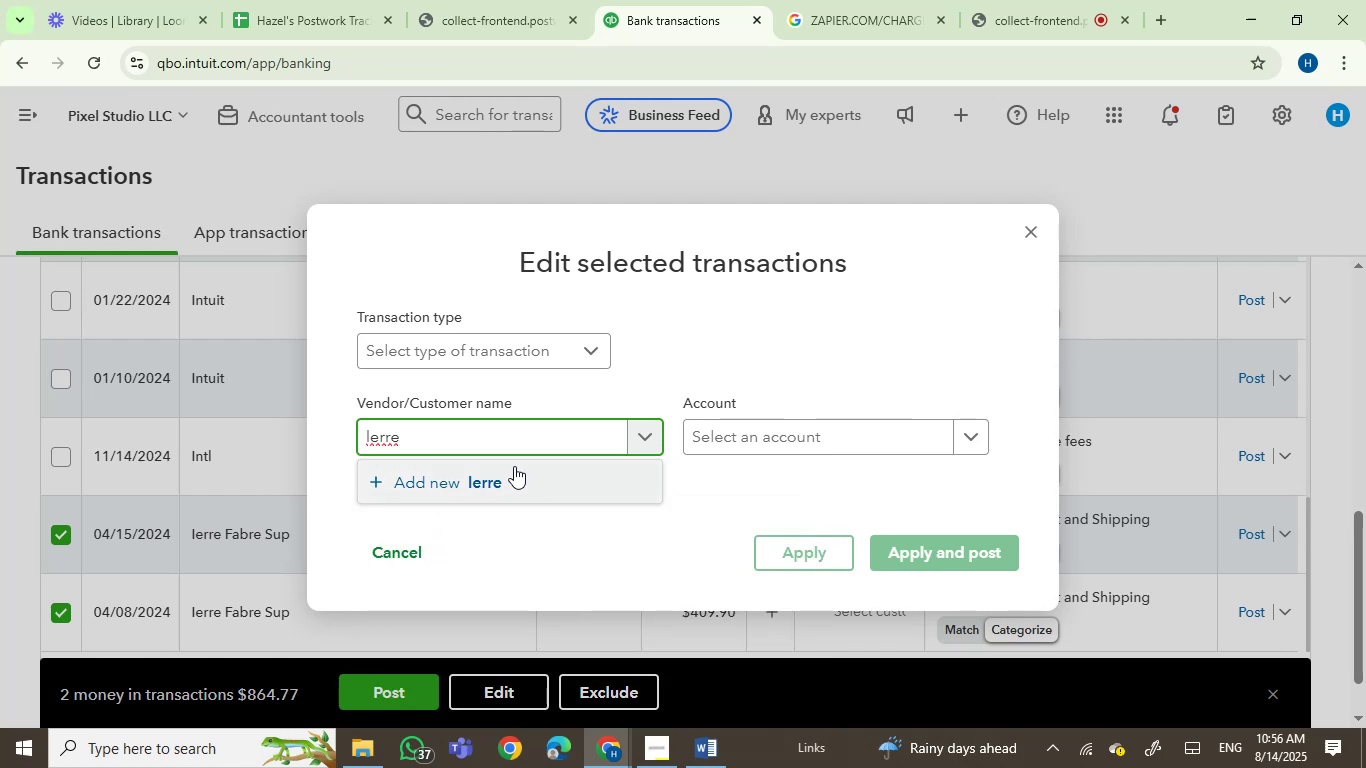 
left_click_drag(start_coordinate=[460, 439], to_coordinate=[290, 442])
 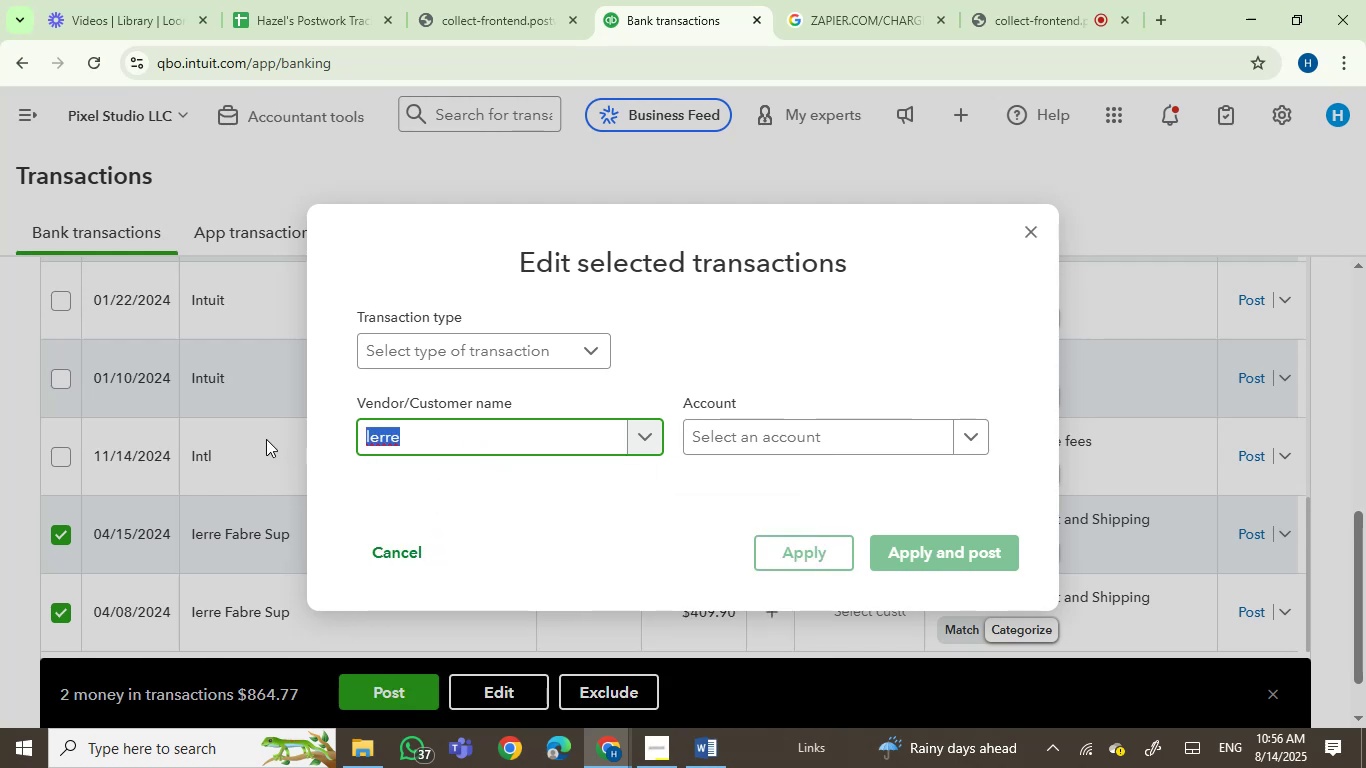 
type(fabre)
 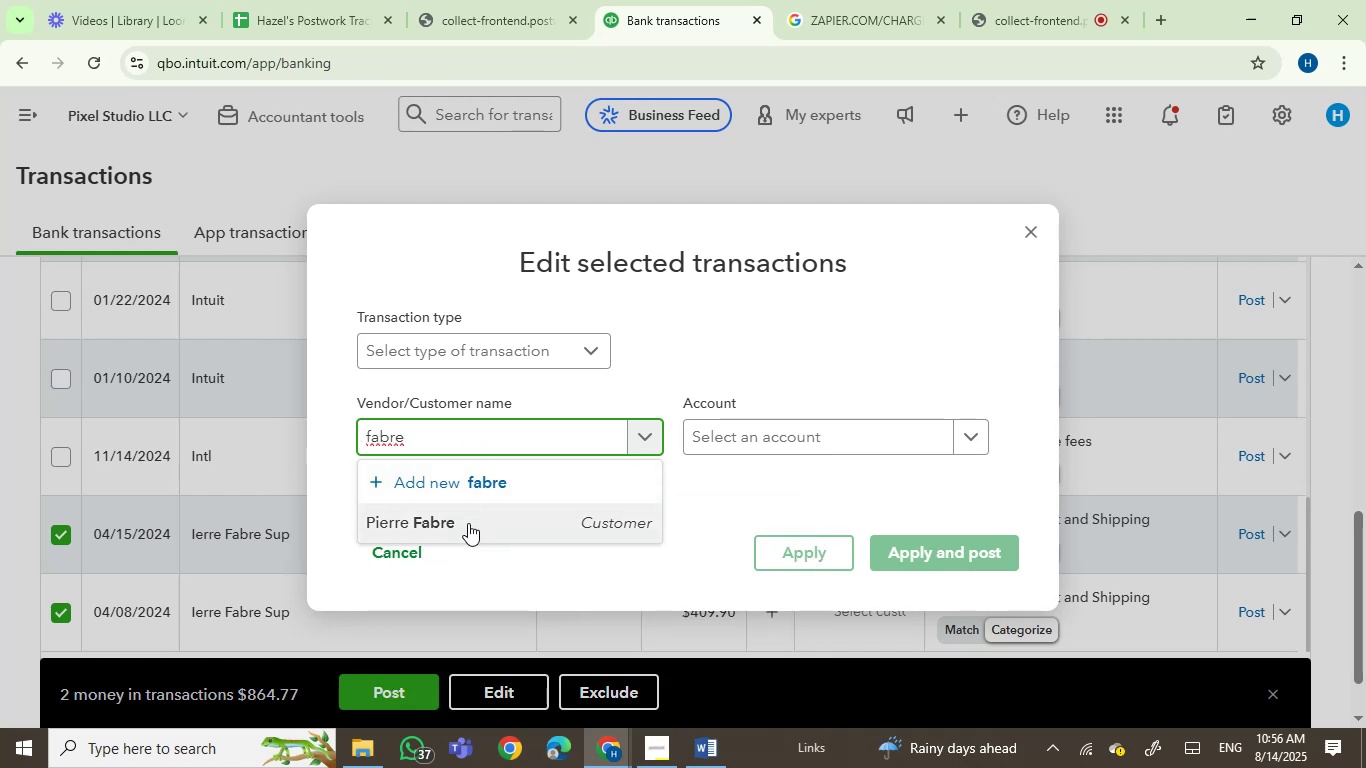 
left_click([468, 523])
 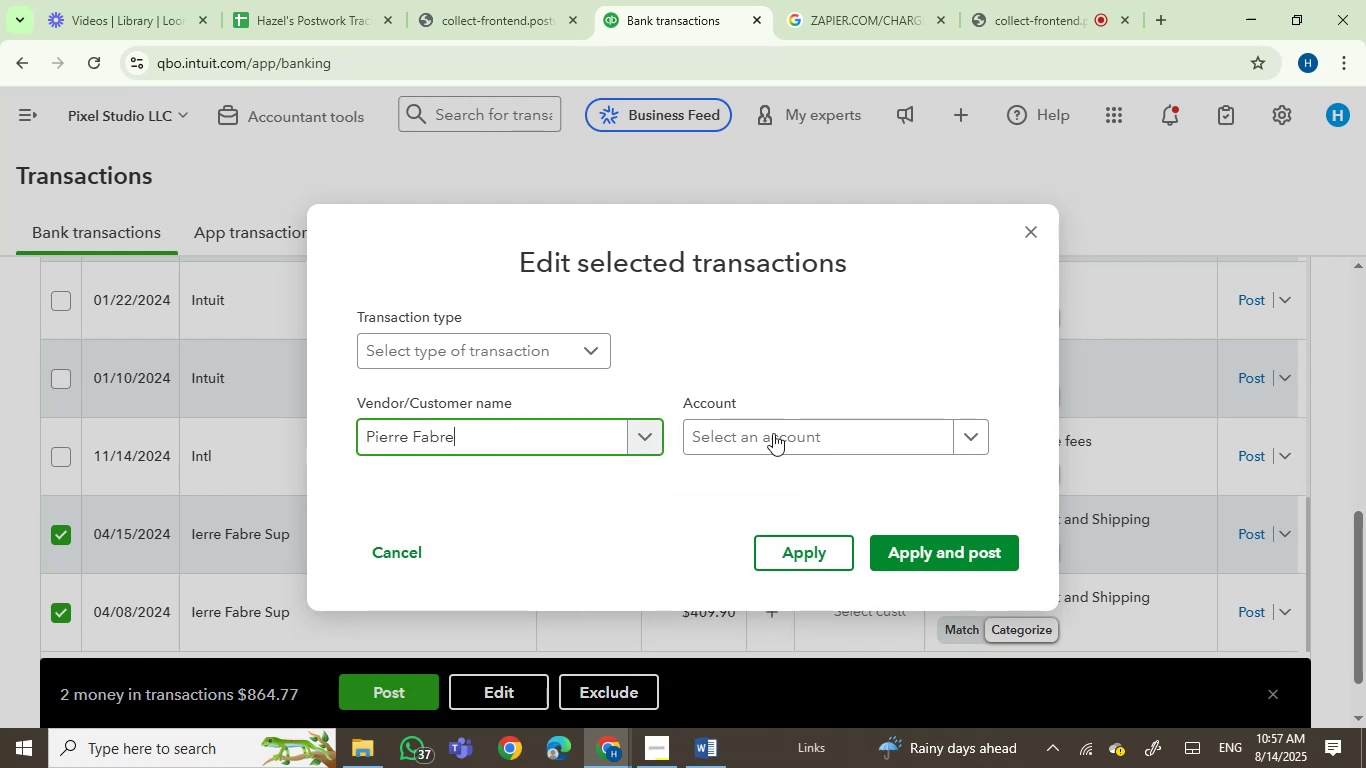 
left_click([774, 439])
 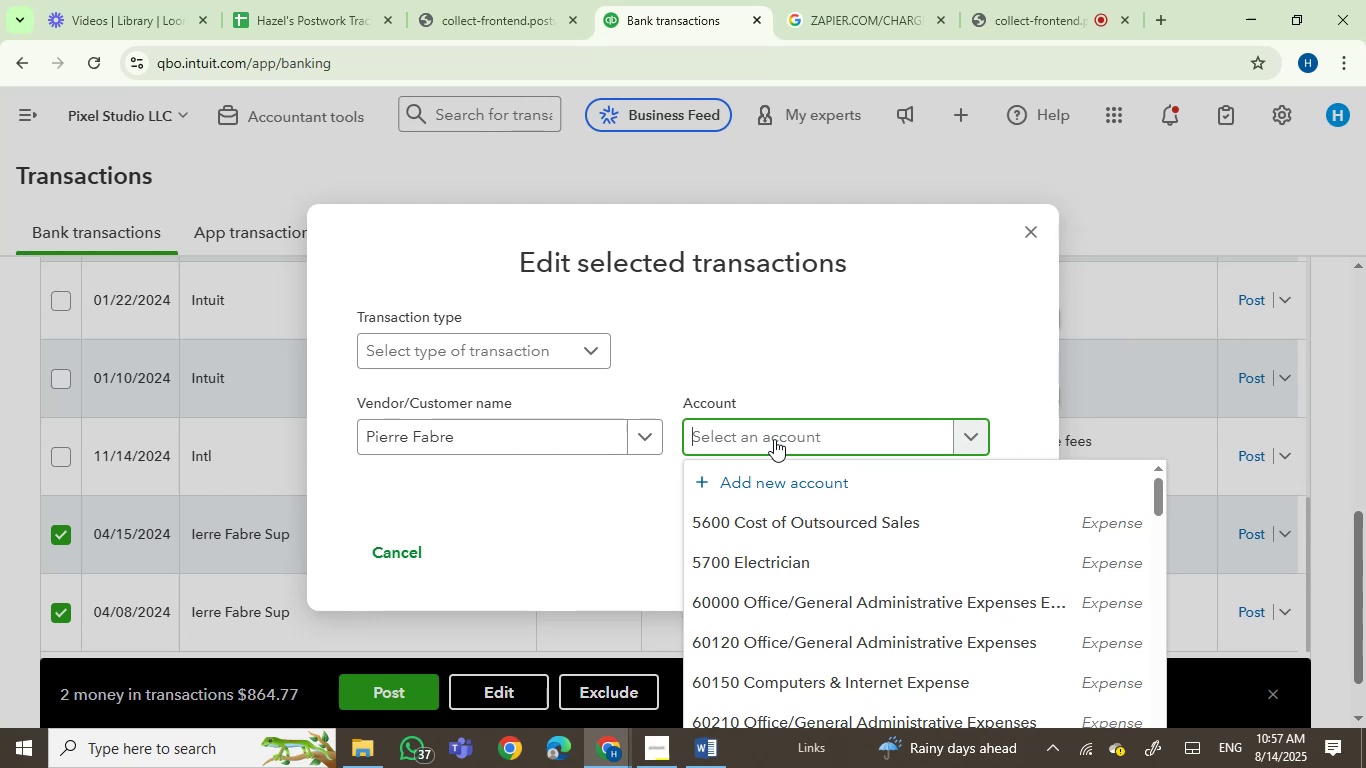 
type(sw)
key(Backspace)
key(Backspace)
type(ervi)
 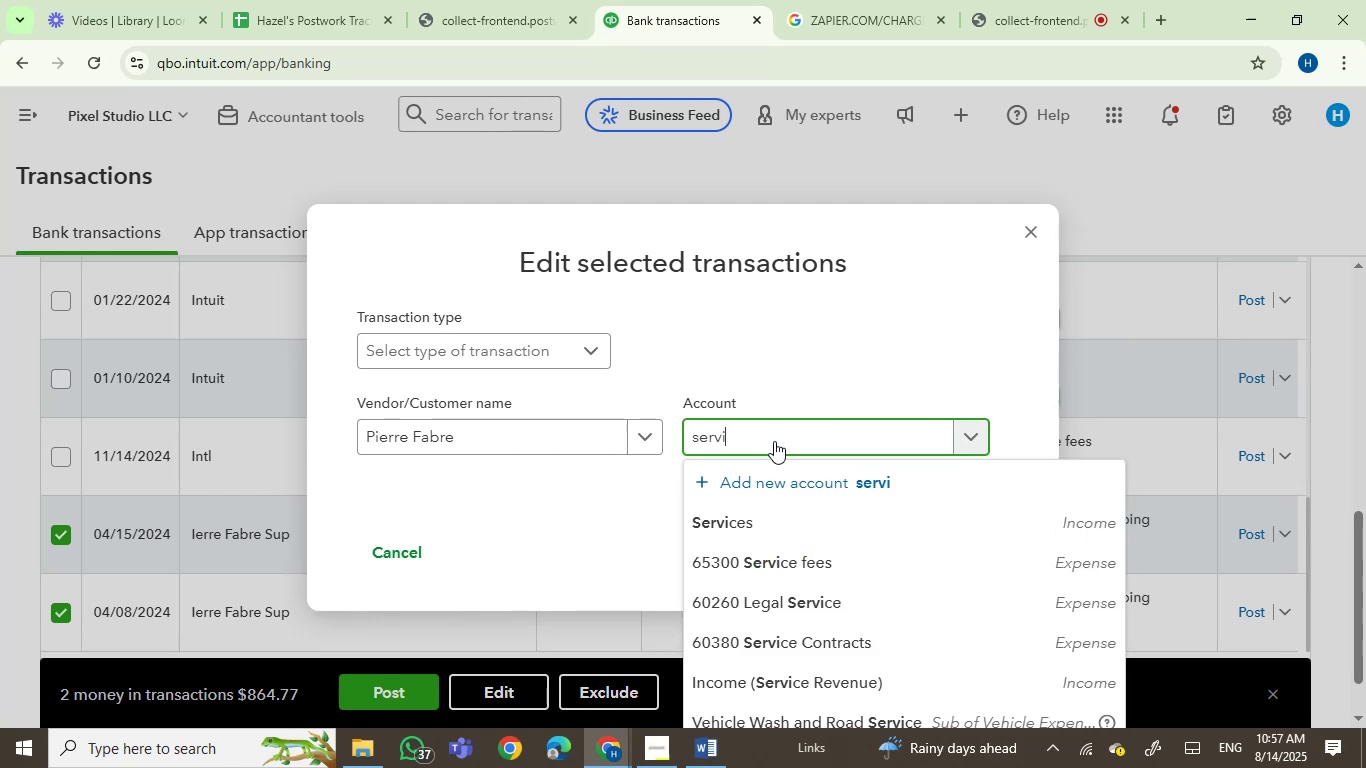 
left_click([781, 533])
 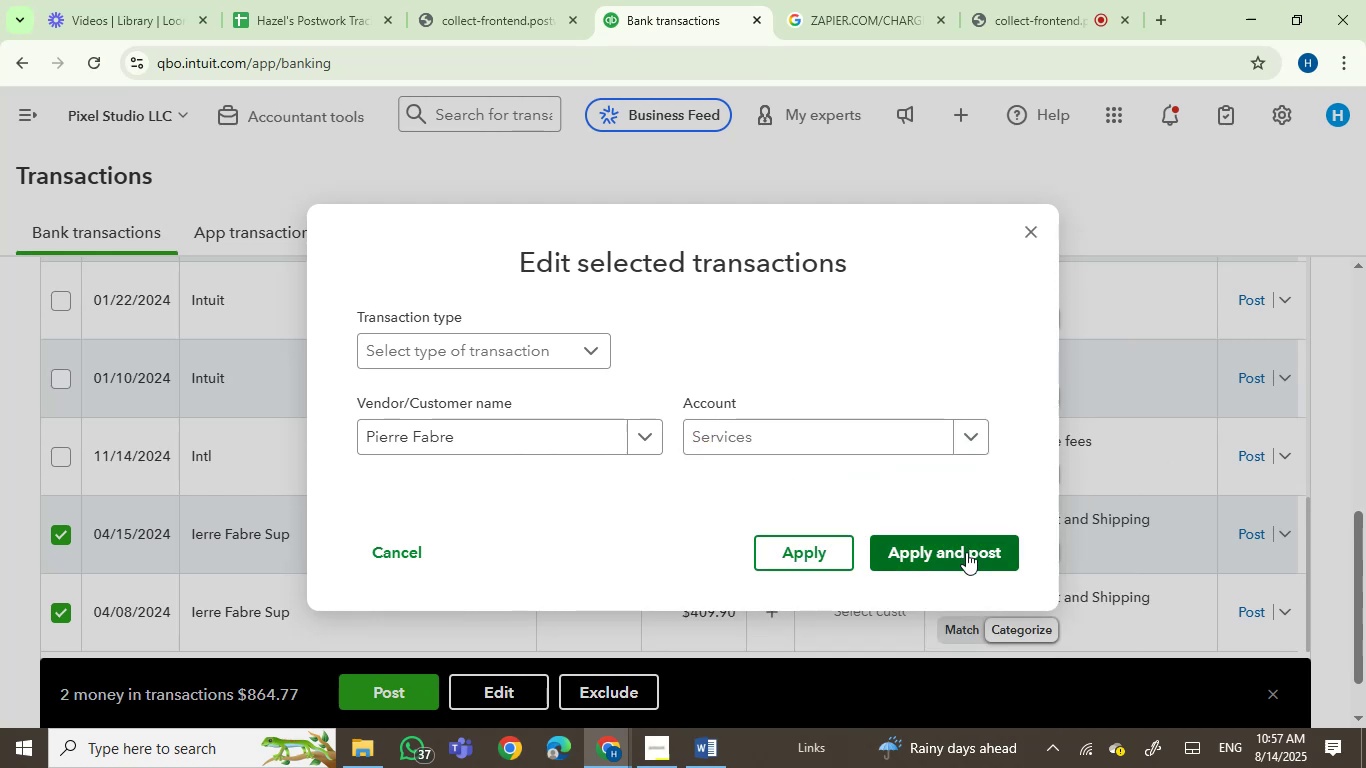 
left_click([966, 559])
 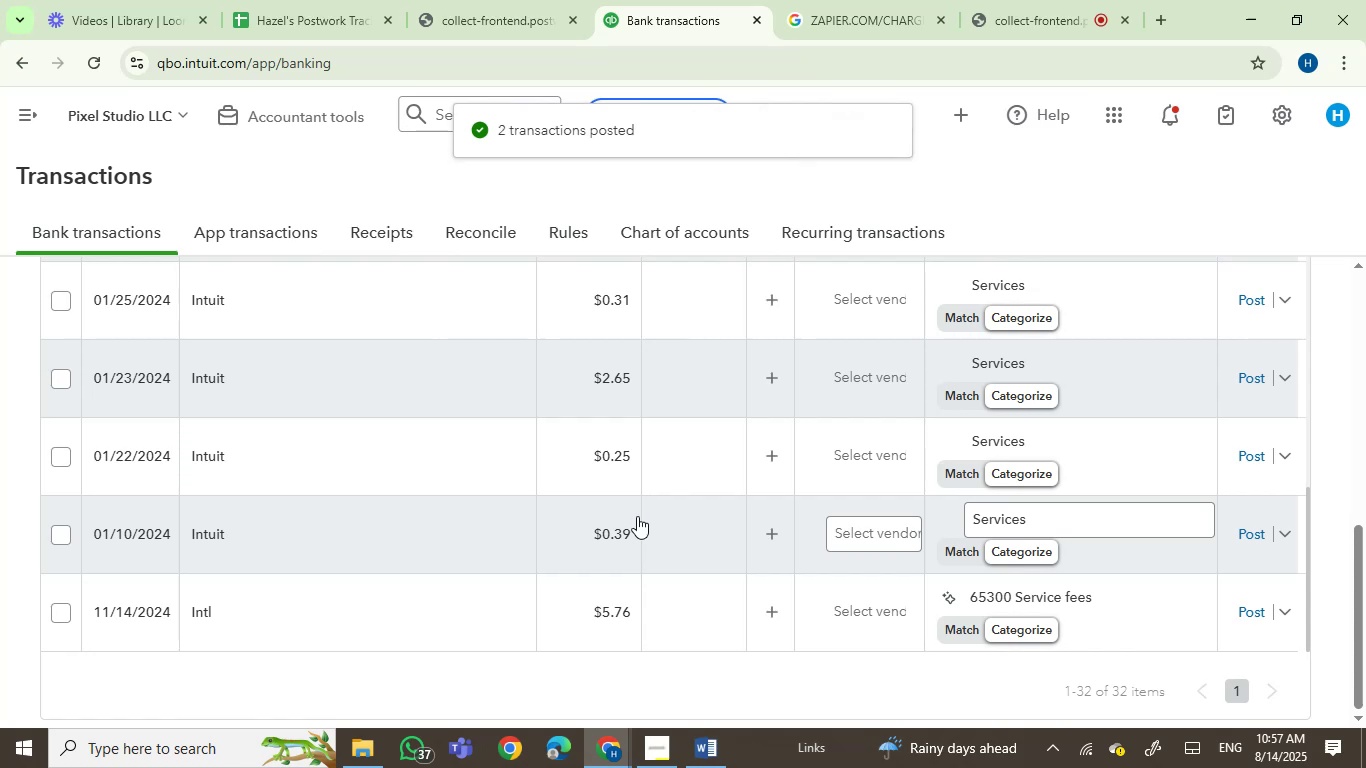 
wait(8.04)
 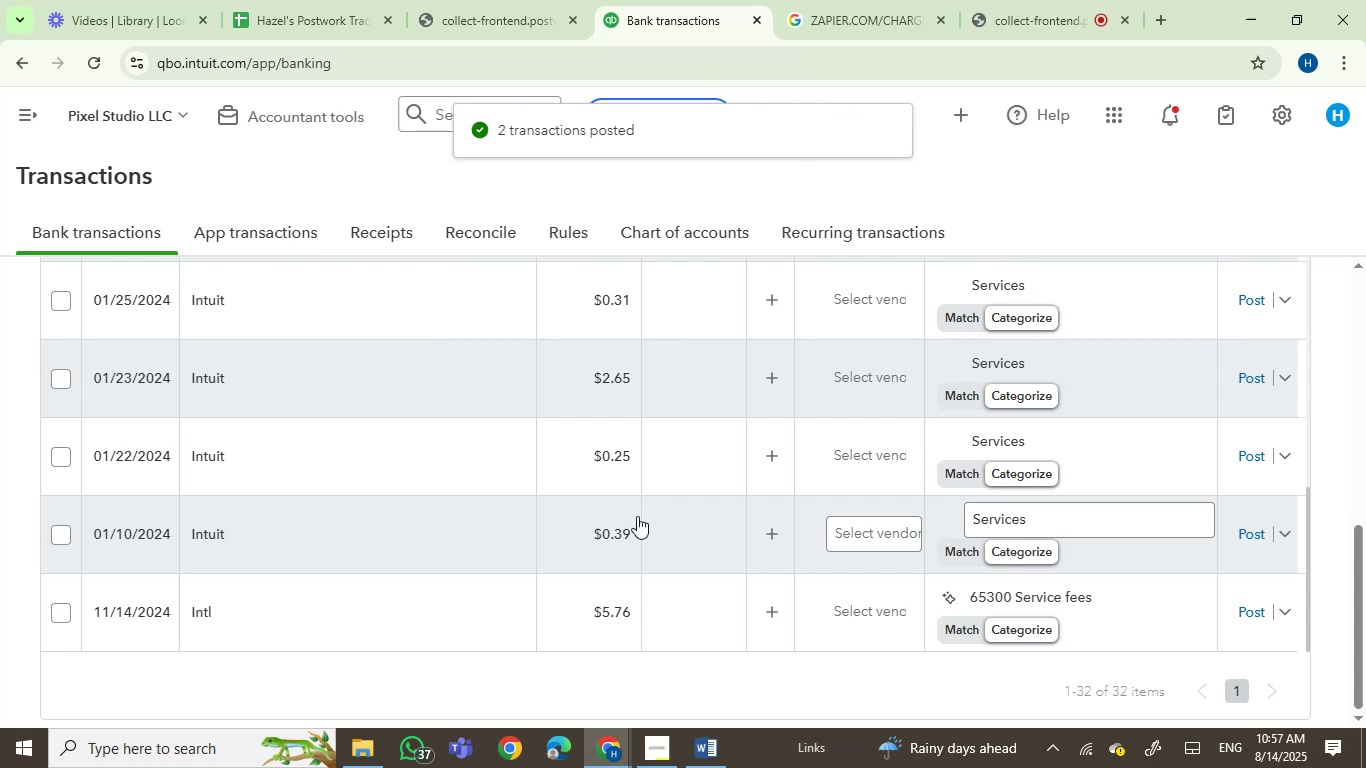 
left_click([58, 537])
 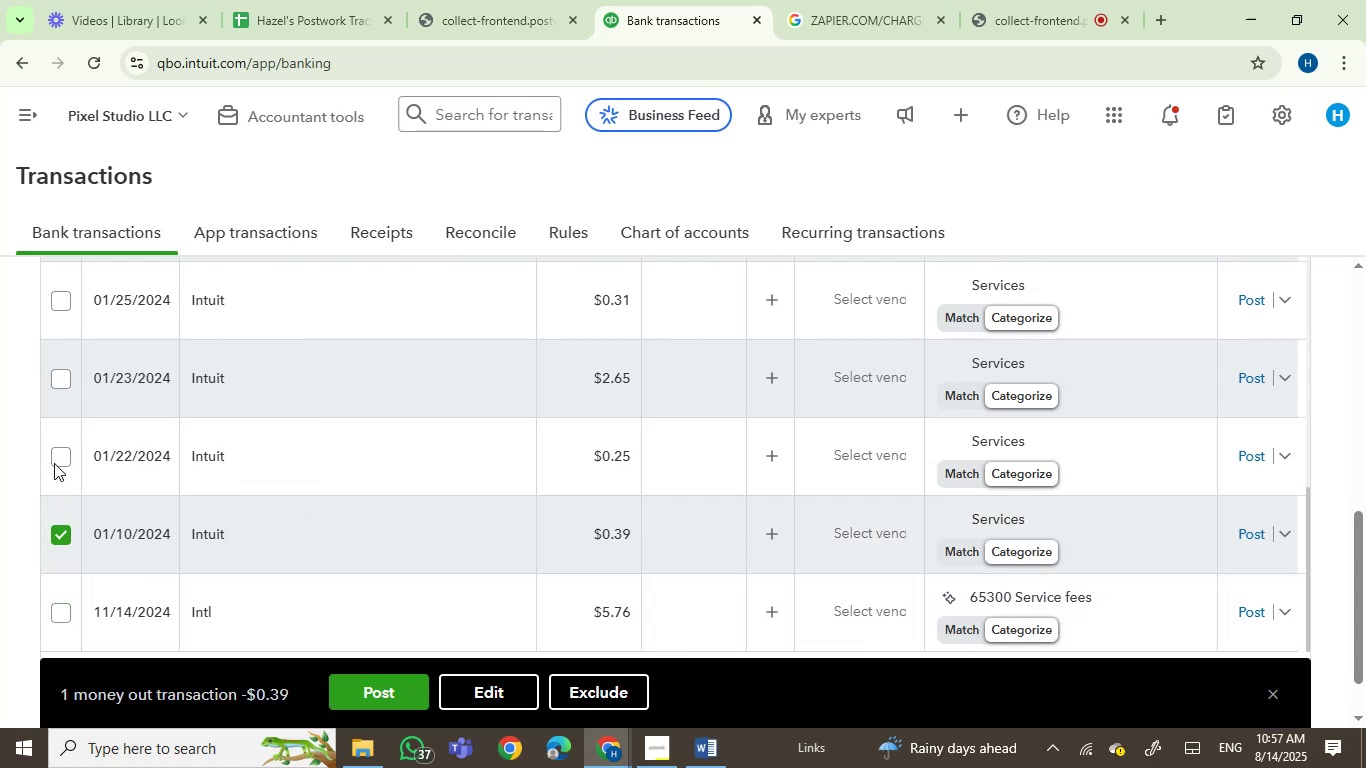 
left_click([54, 456])
 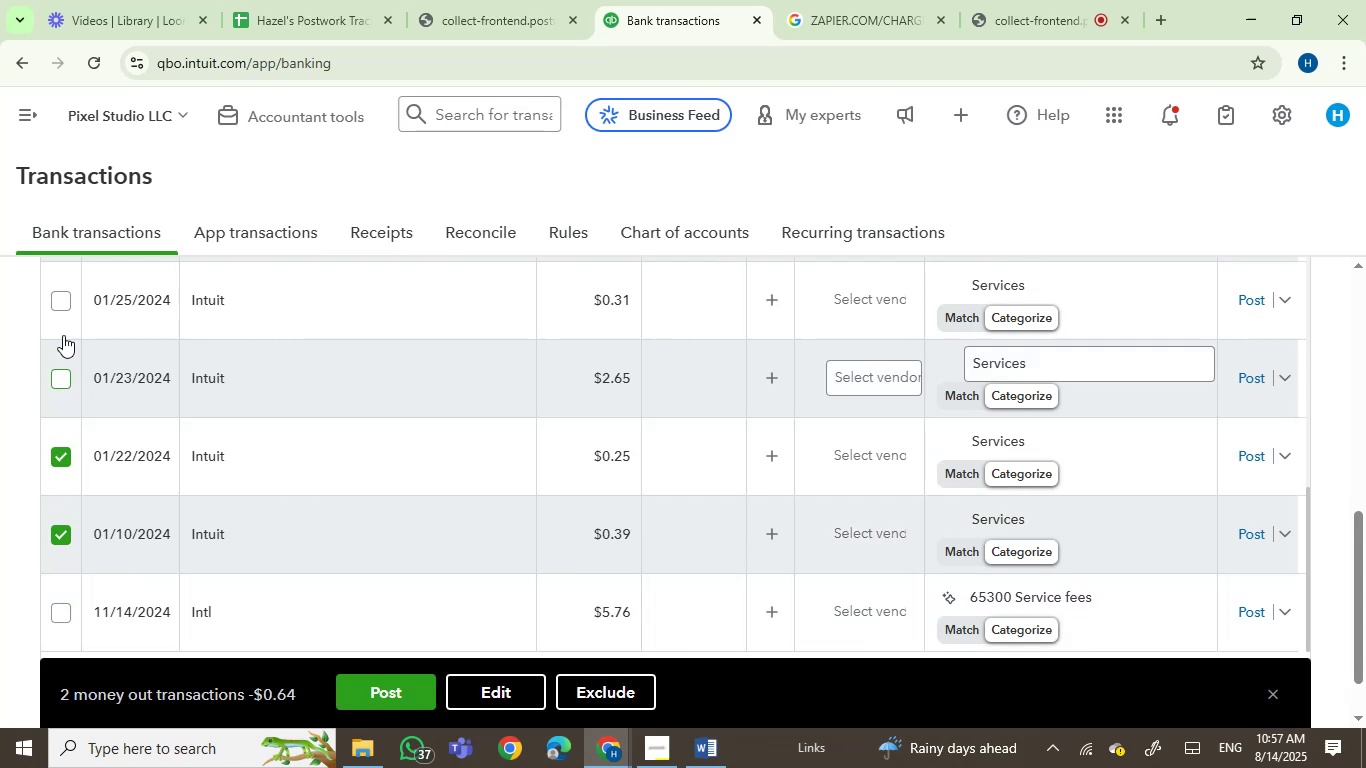 
double_click([62, 305])
 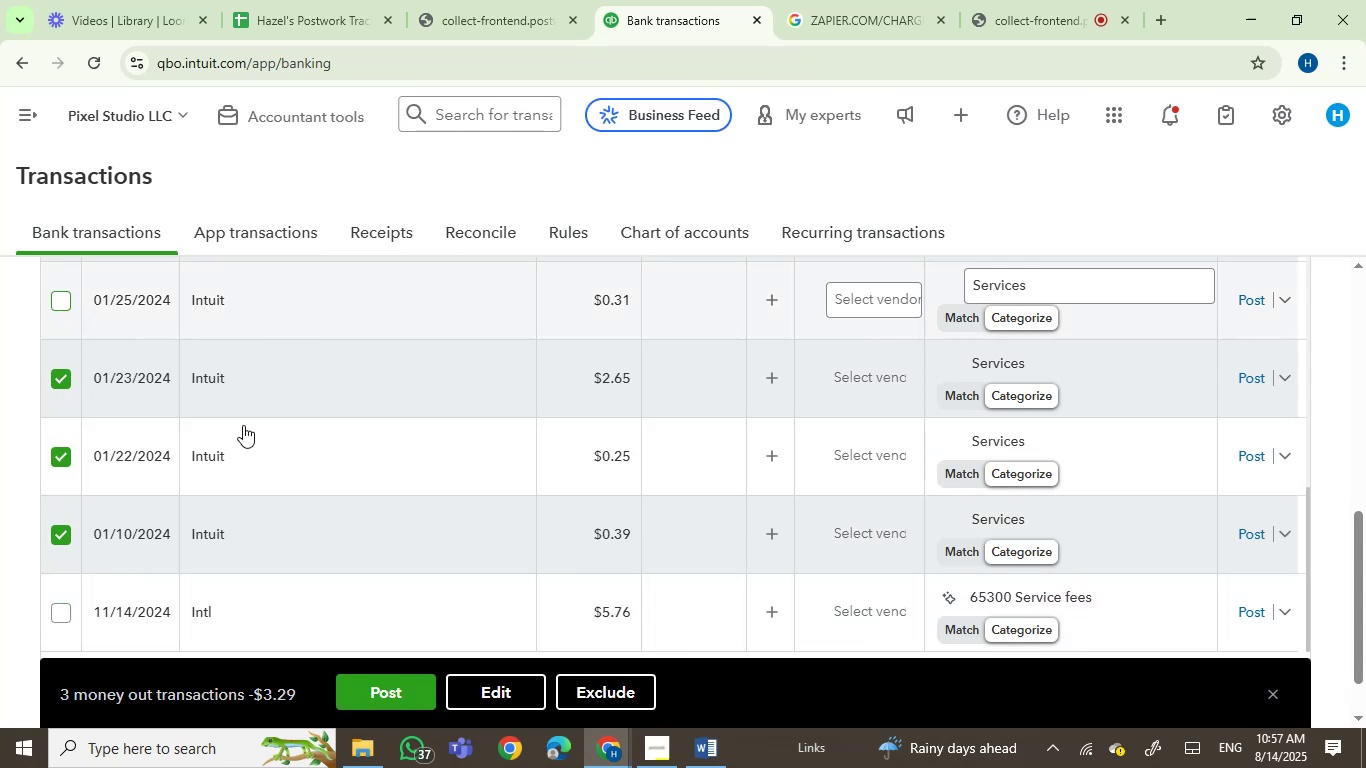 
scroll: coordinate [301, 484], scroll_direction: up, amount: 2.0
 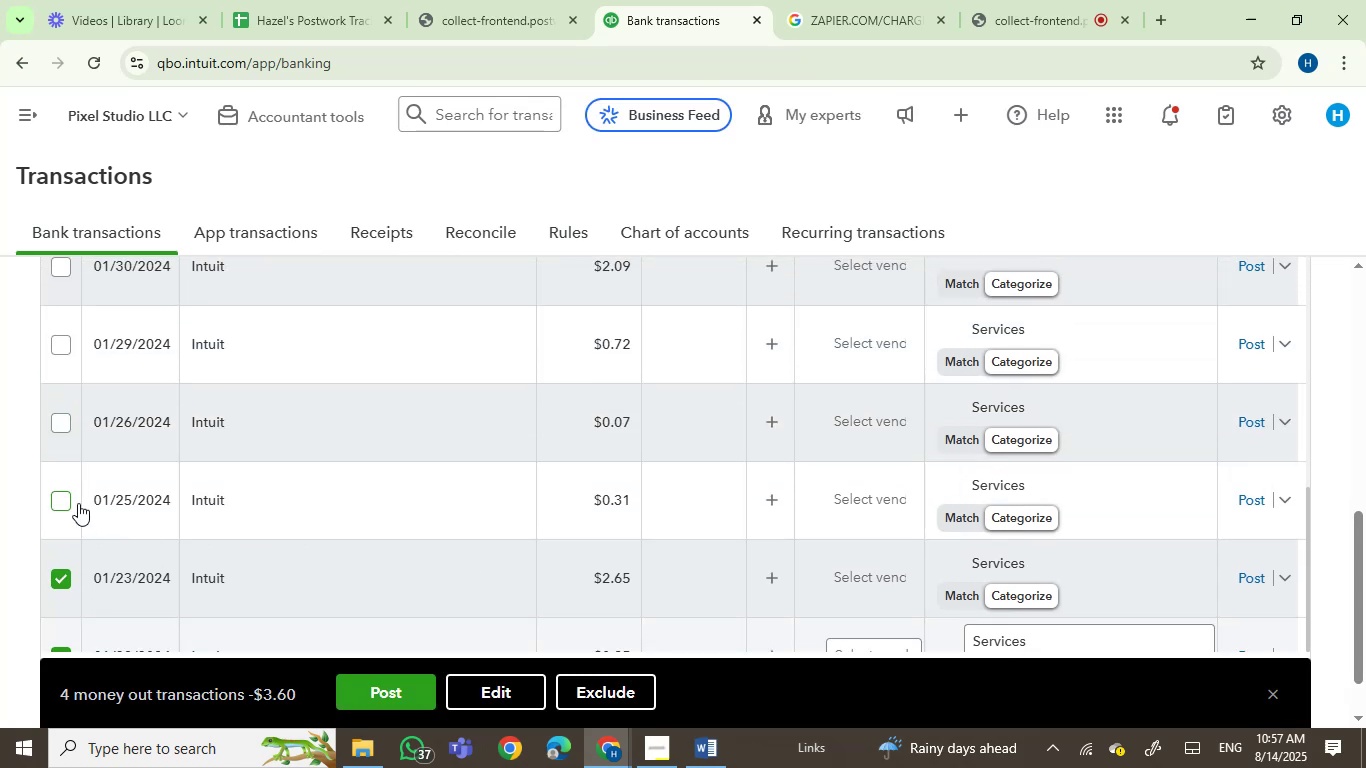 
left_click([71, 497])
 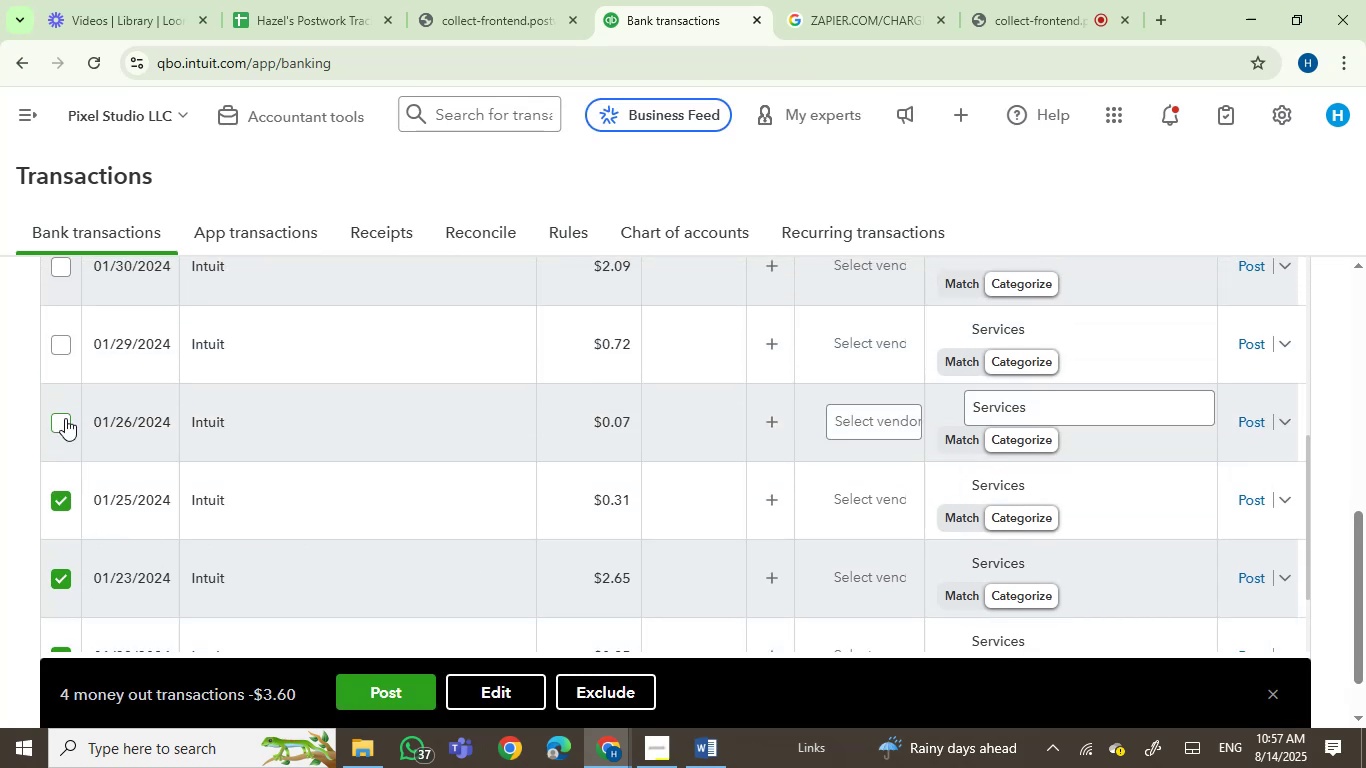 
left_click([65, 418])
 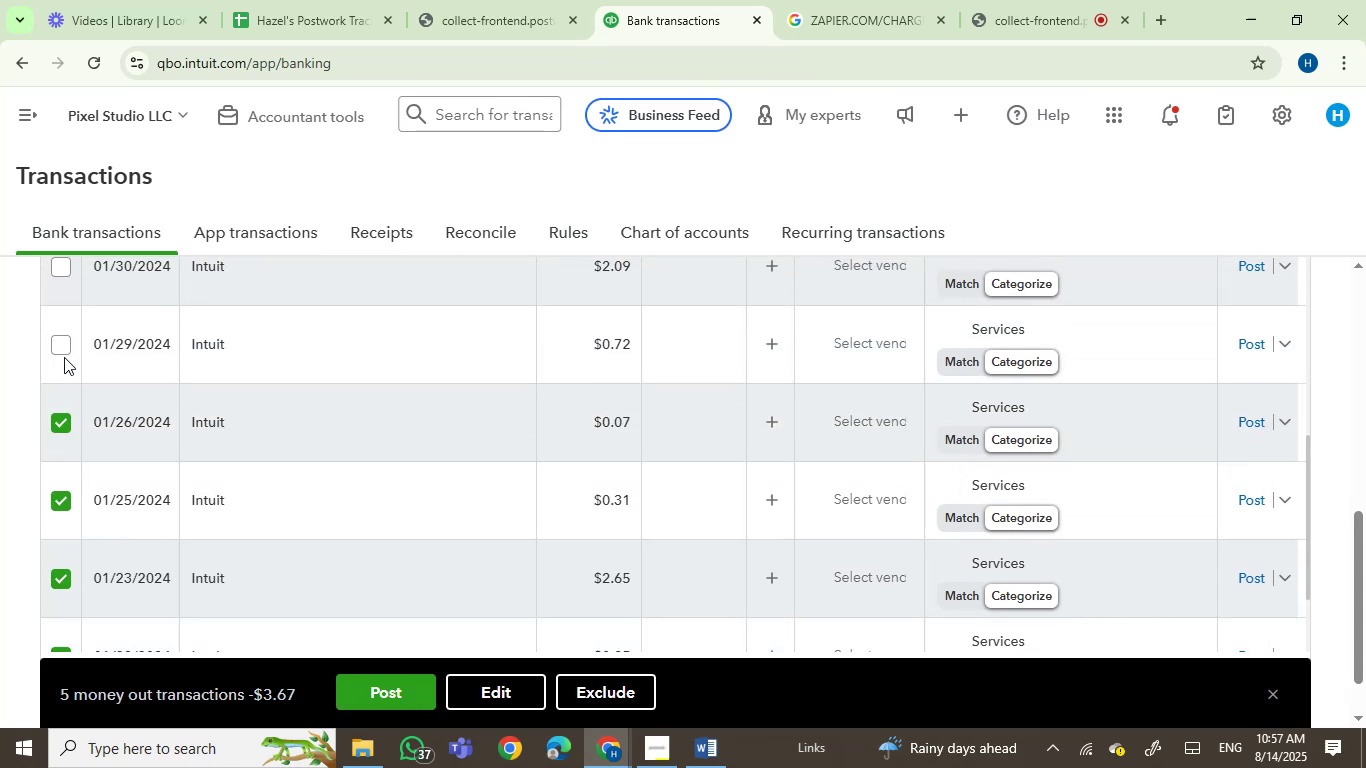 
left_click([64, 343])
 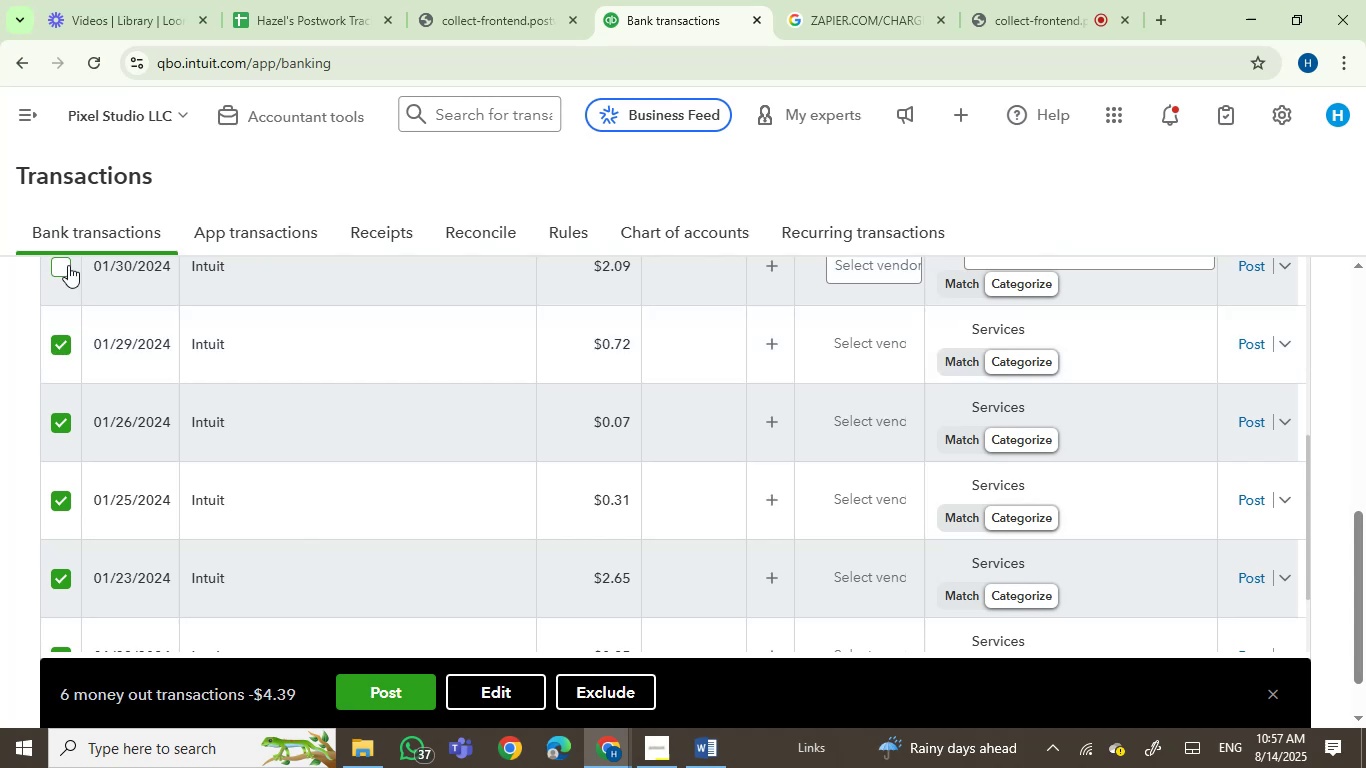 
left_click([66, 265])
 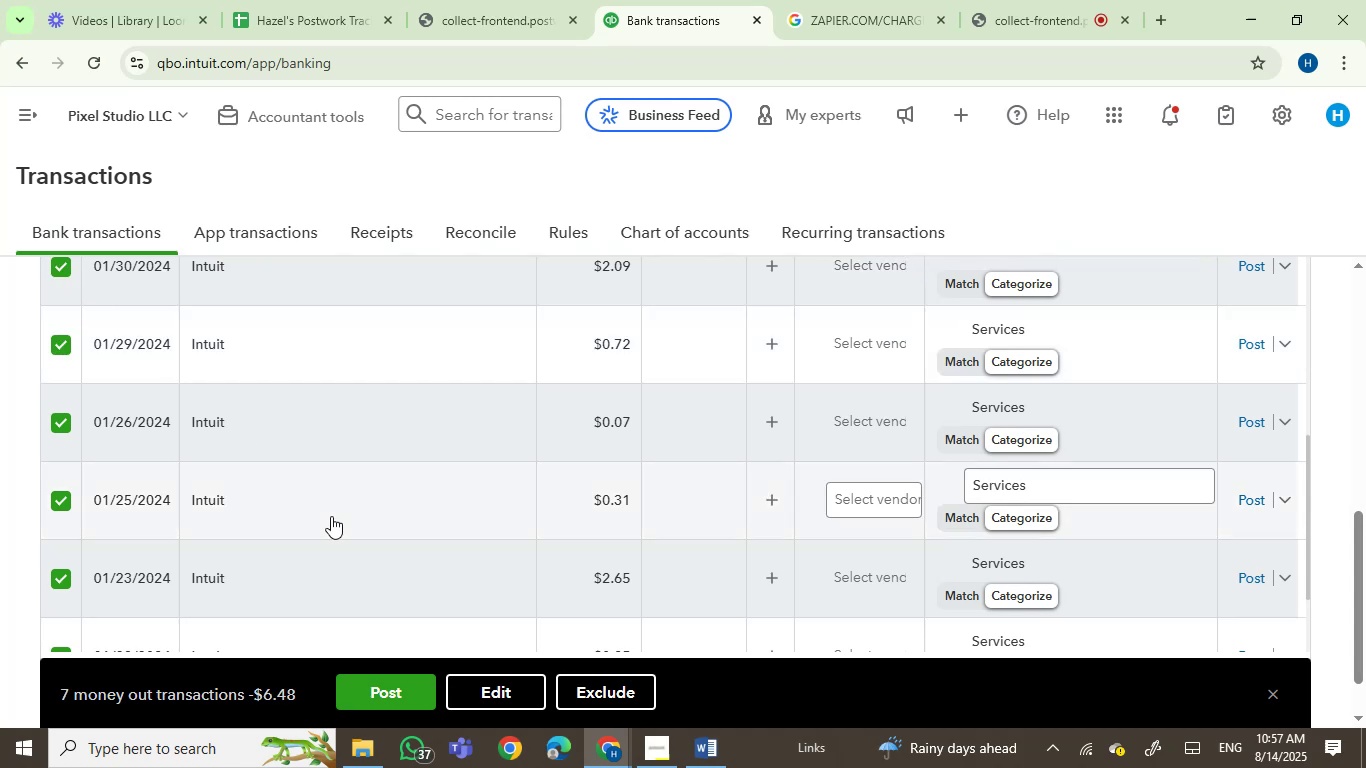 
scroll: coordinate [360, 524], scroll_direction: up, amount: 3.0
 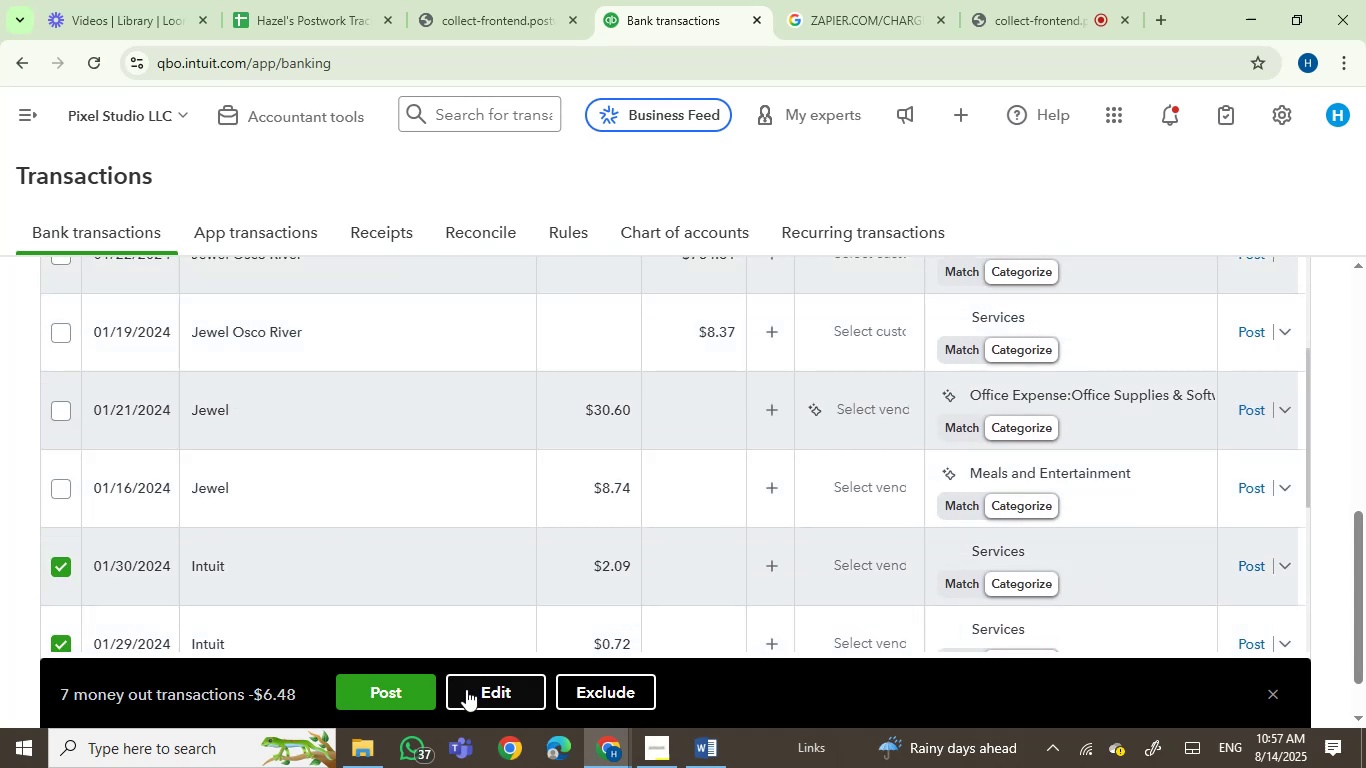 
left_click([497, 695])
 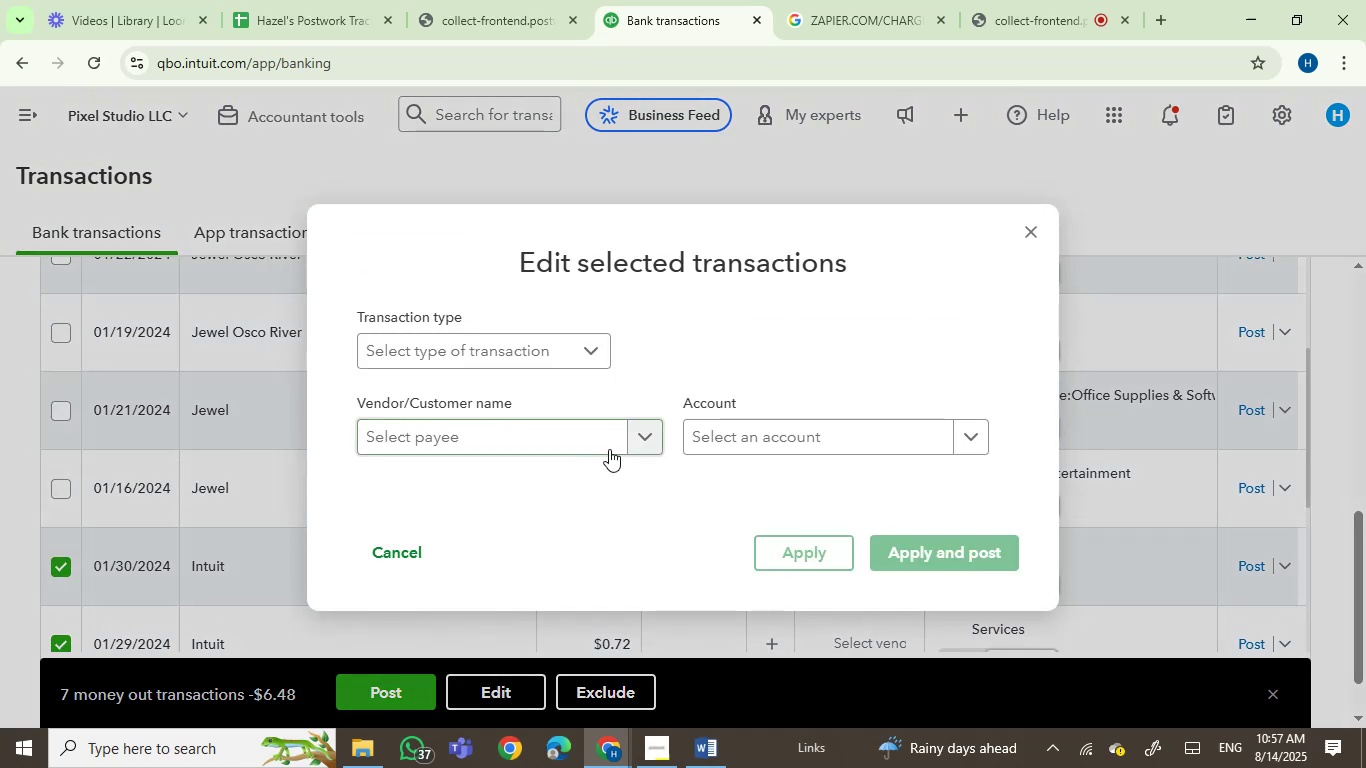 
left_click([740, 438])
 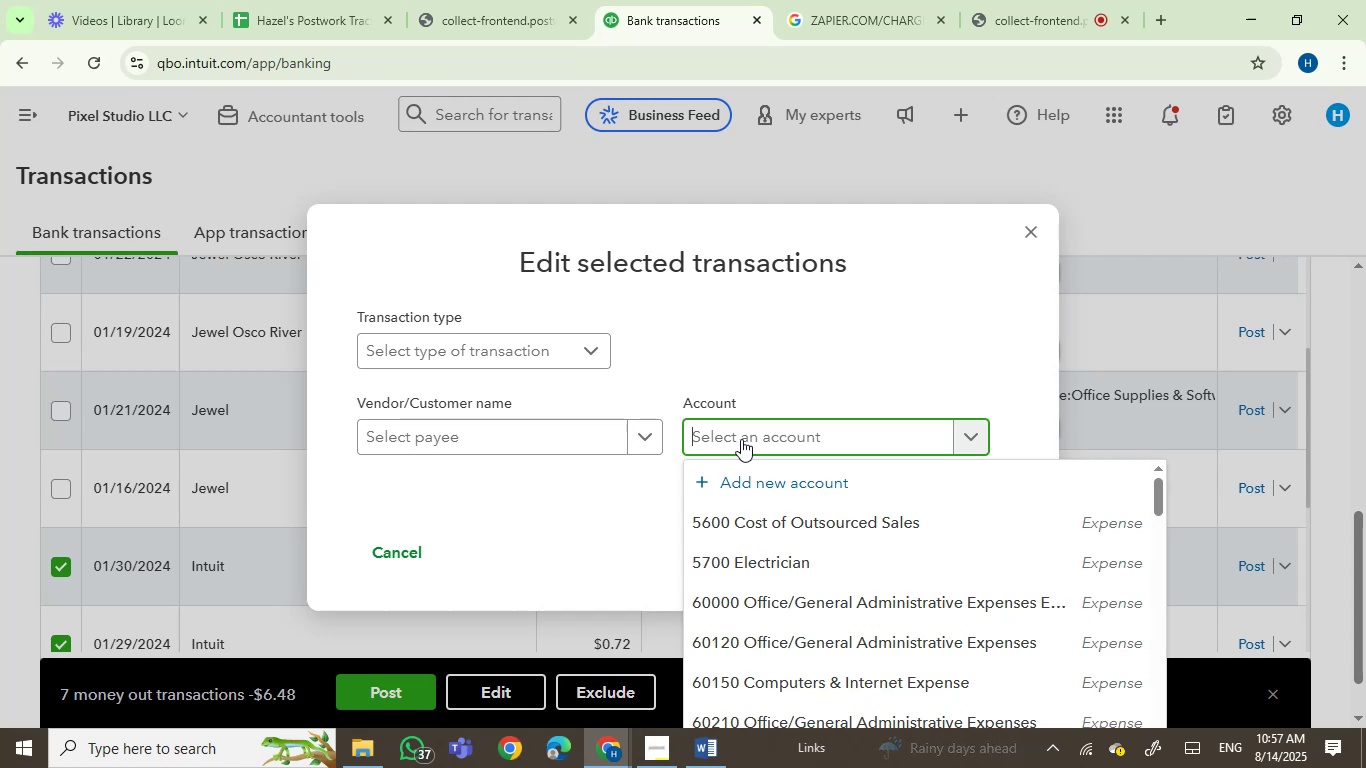 
wait(7.35)
 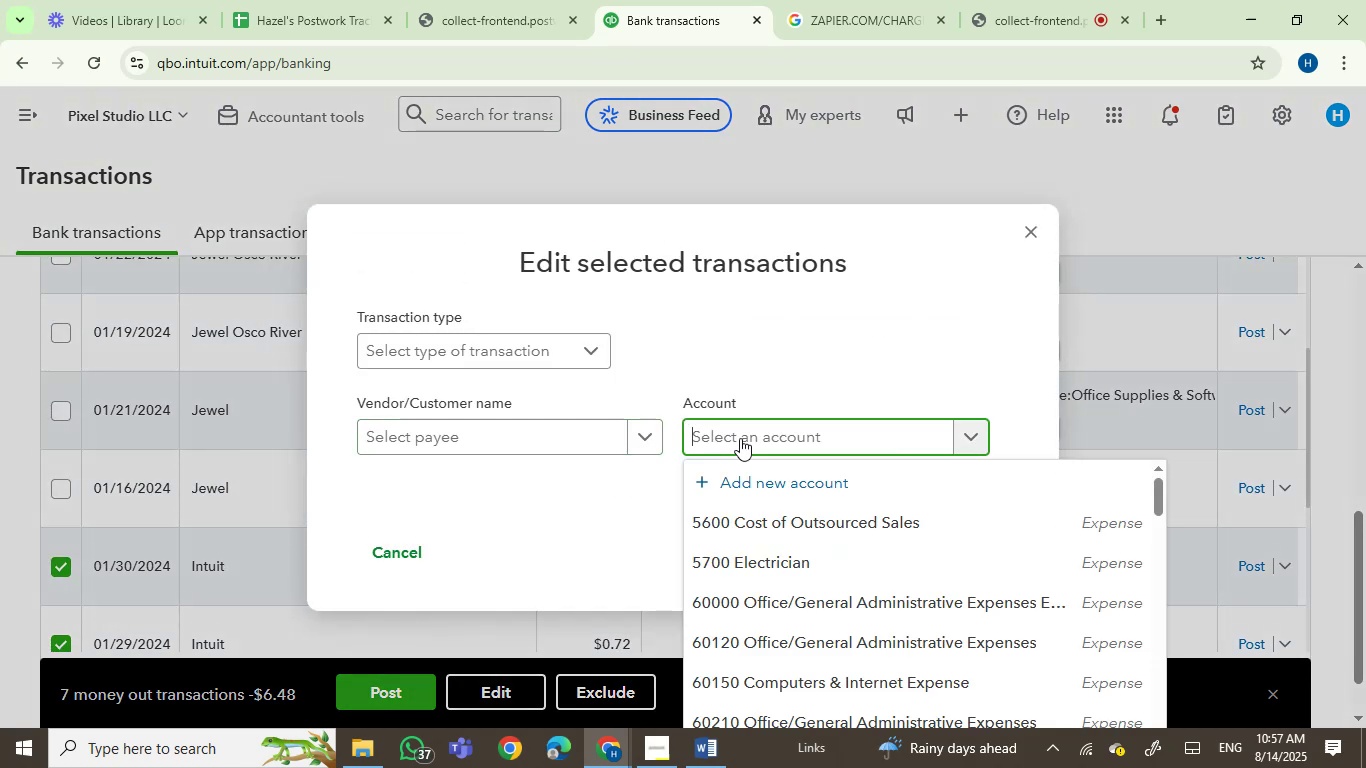 
type(softw)
 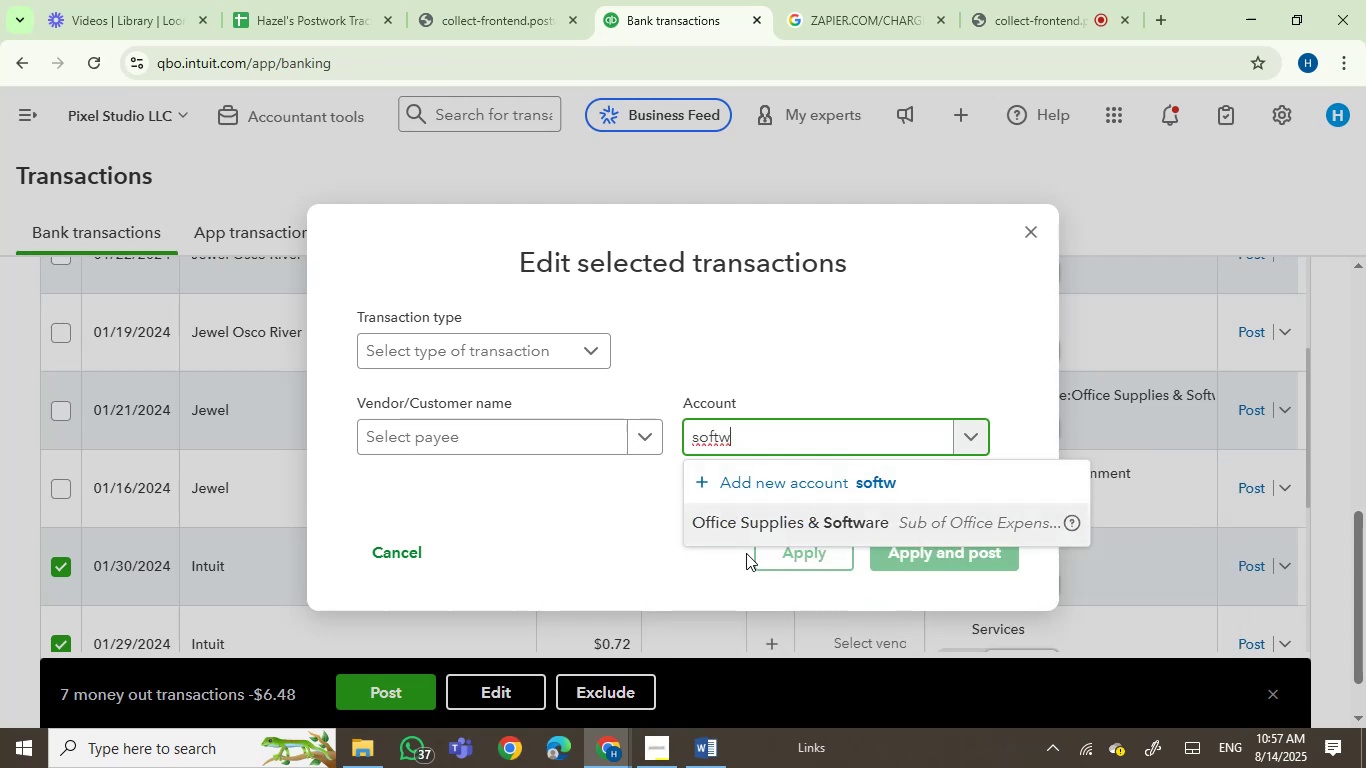 
left_click([810, 523])
 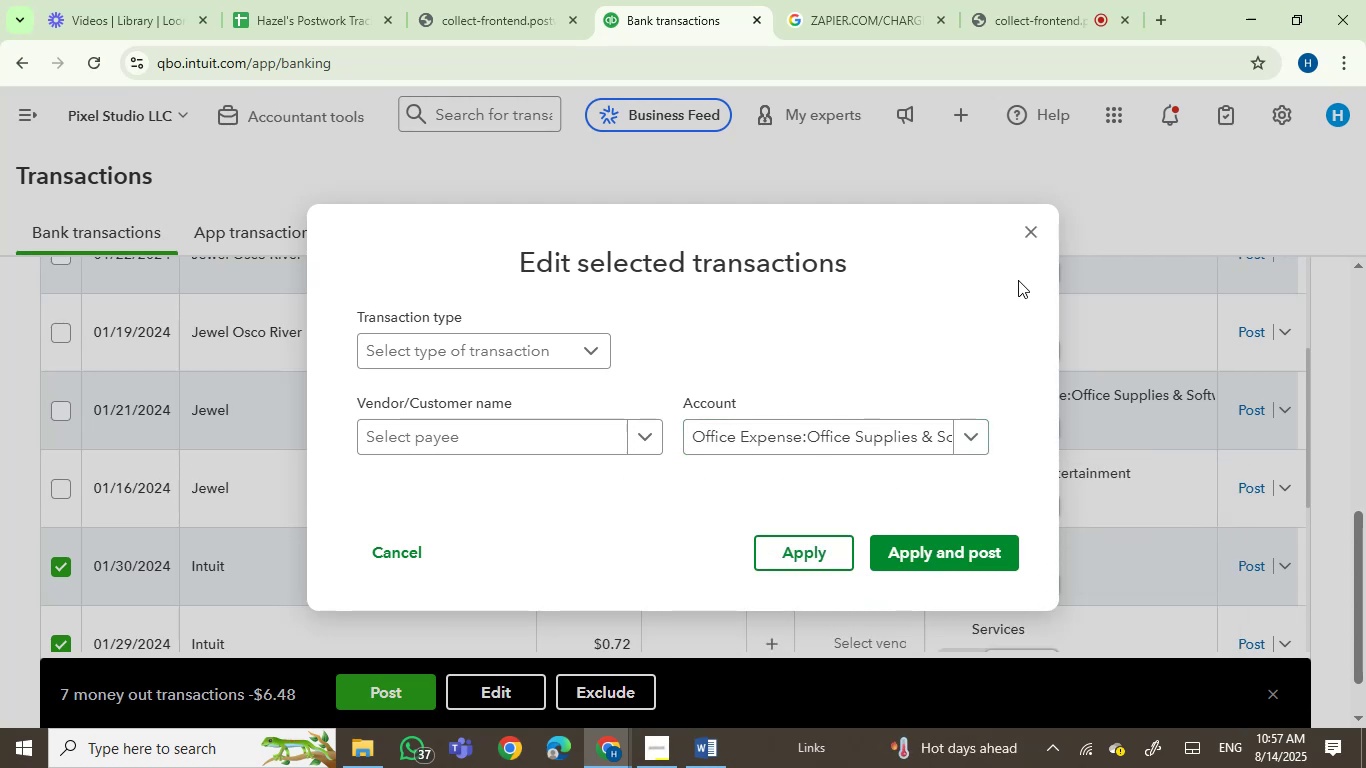 
left_click([1027, 229])
 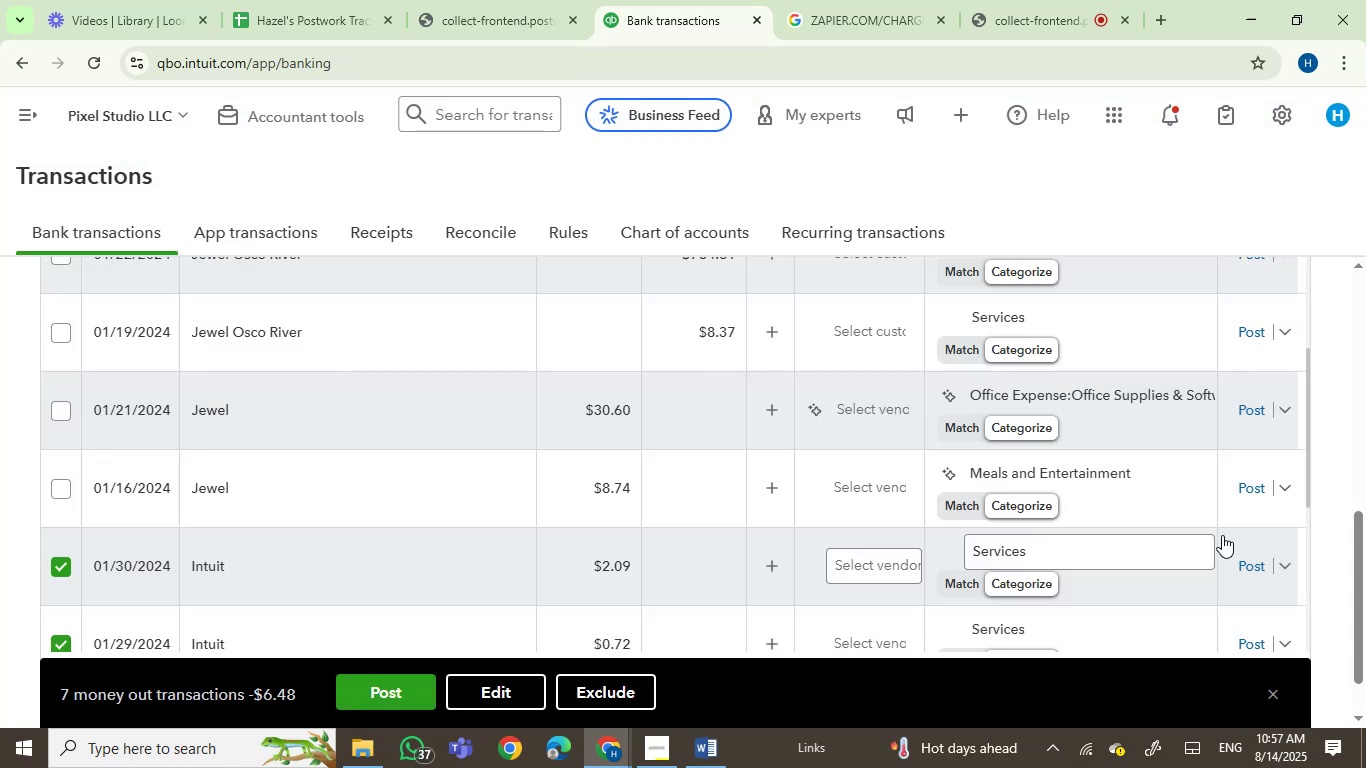 
scroll: coordinate [1222, 535], scroll_direction: down, amount: 1.0
 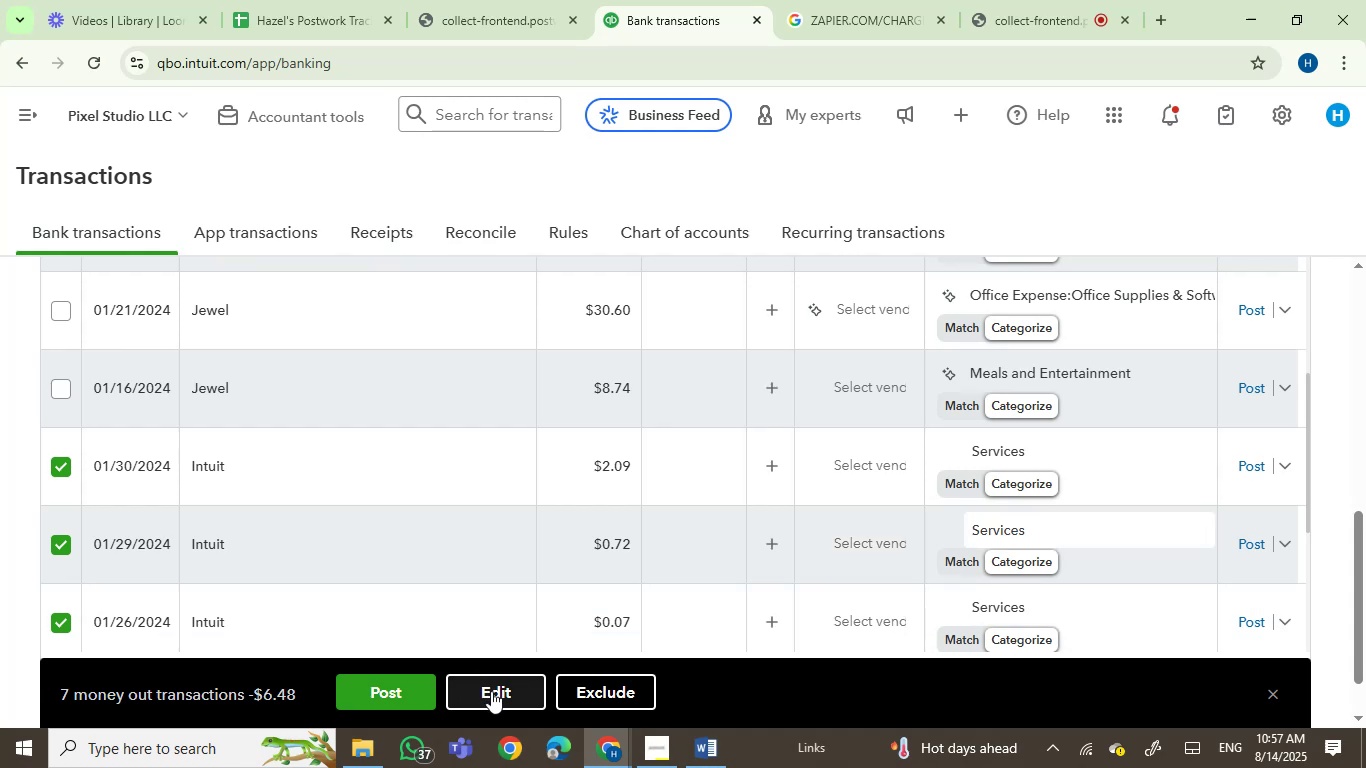 
wait(5.49)
 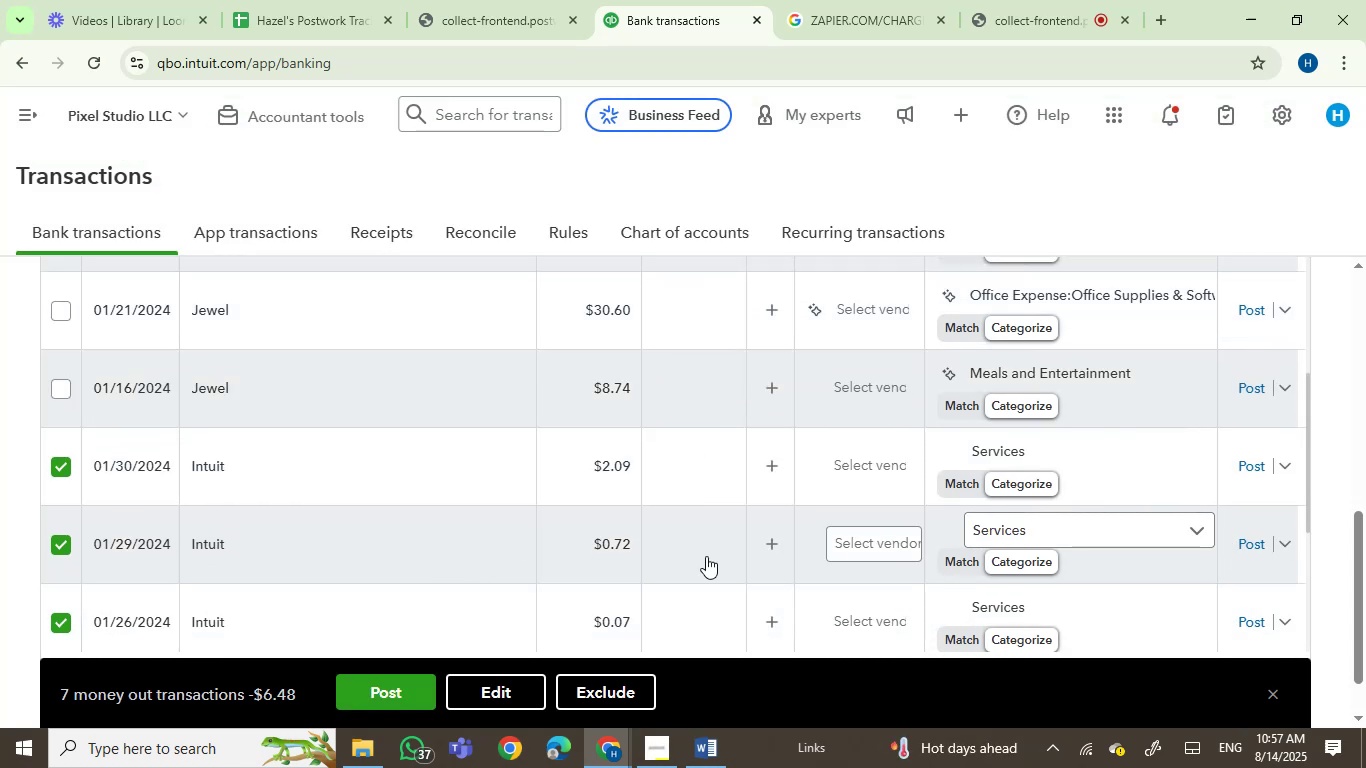 
mouse_move([270, 466])
 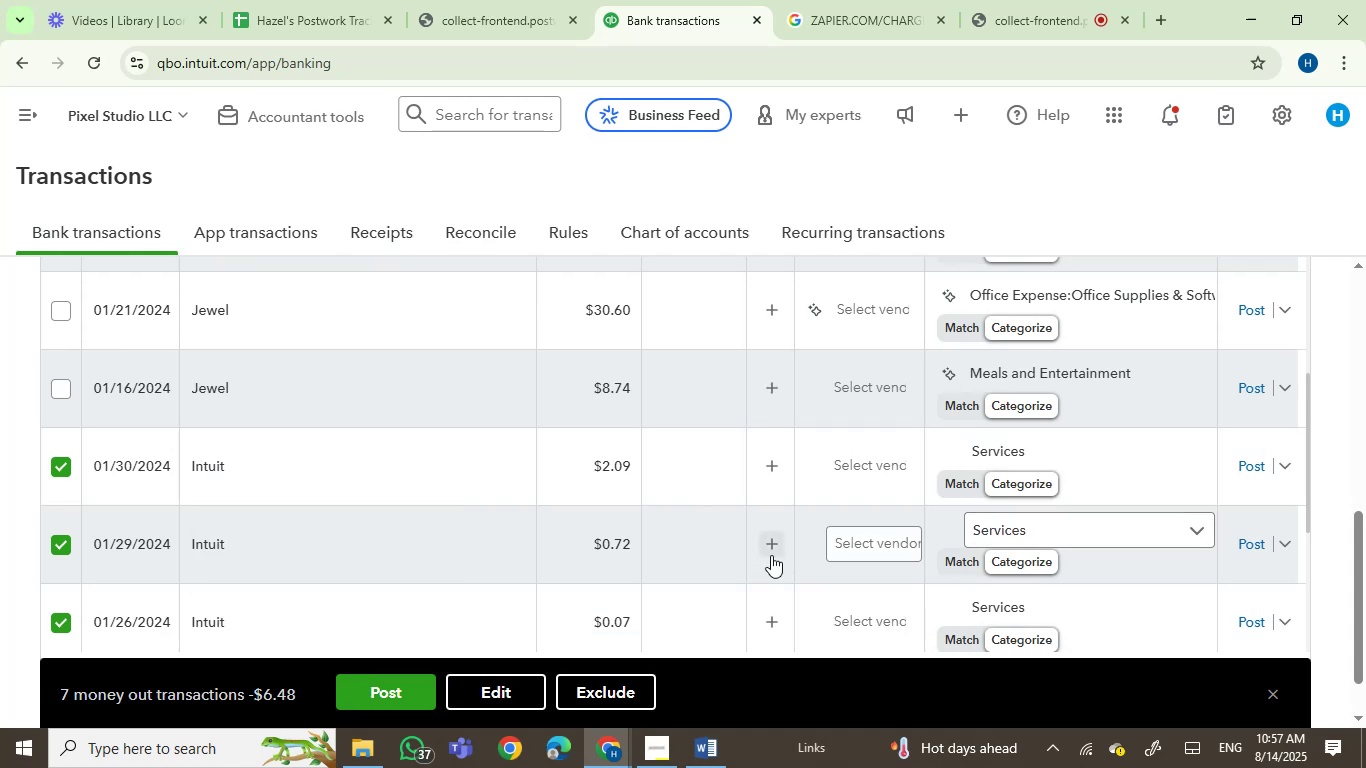 
mouse_move([237, 537])
 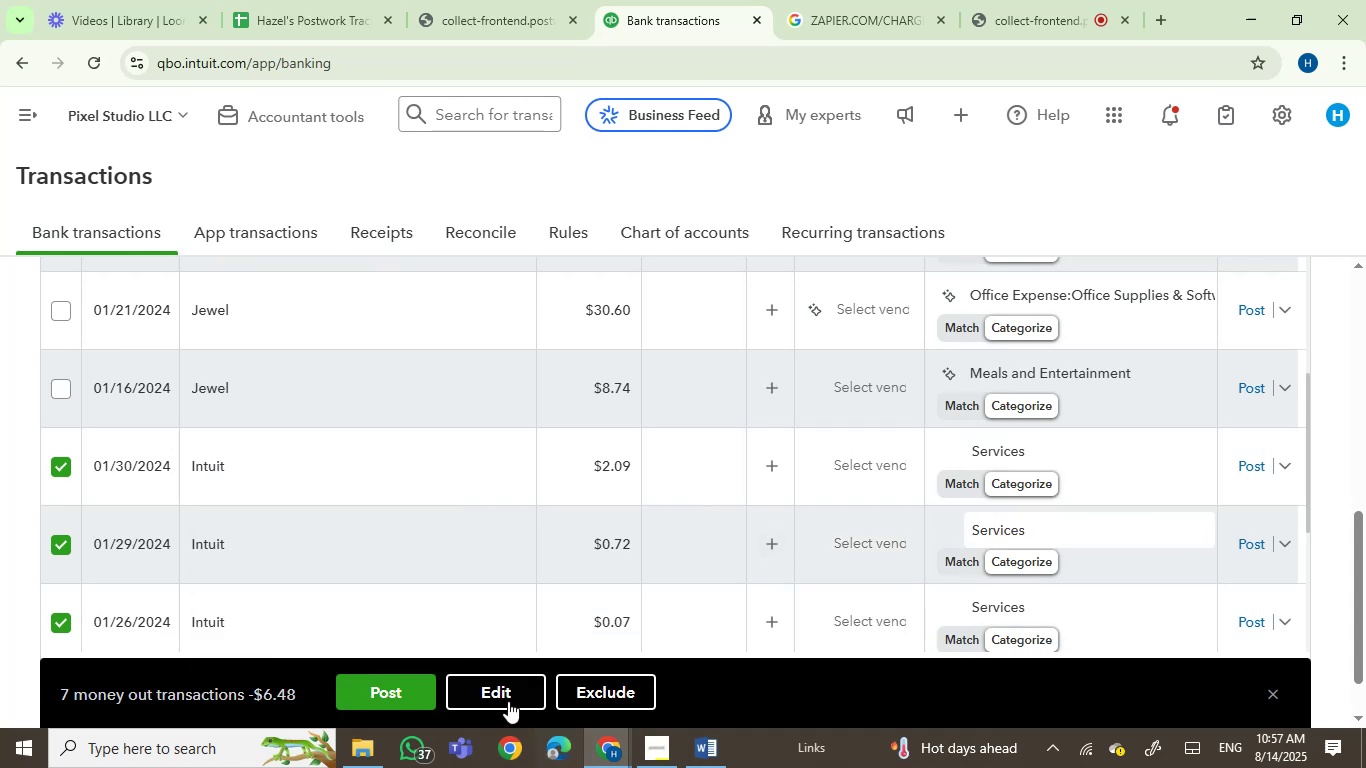 
left_click([508, 699])
 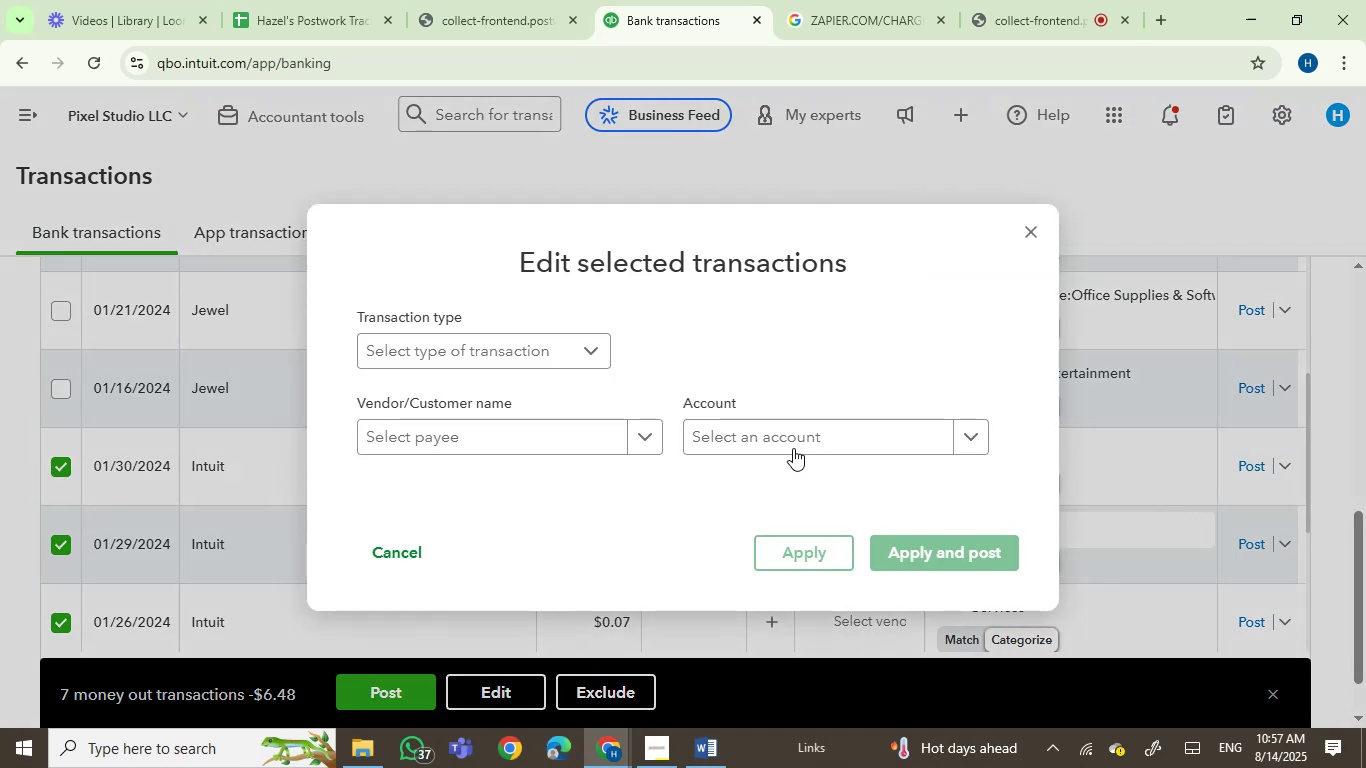 
type(serv)
key(Backspace)
key(Backspace)
key(Backspace)
key(Backspace)
key(Backspace)
type(bank)
 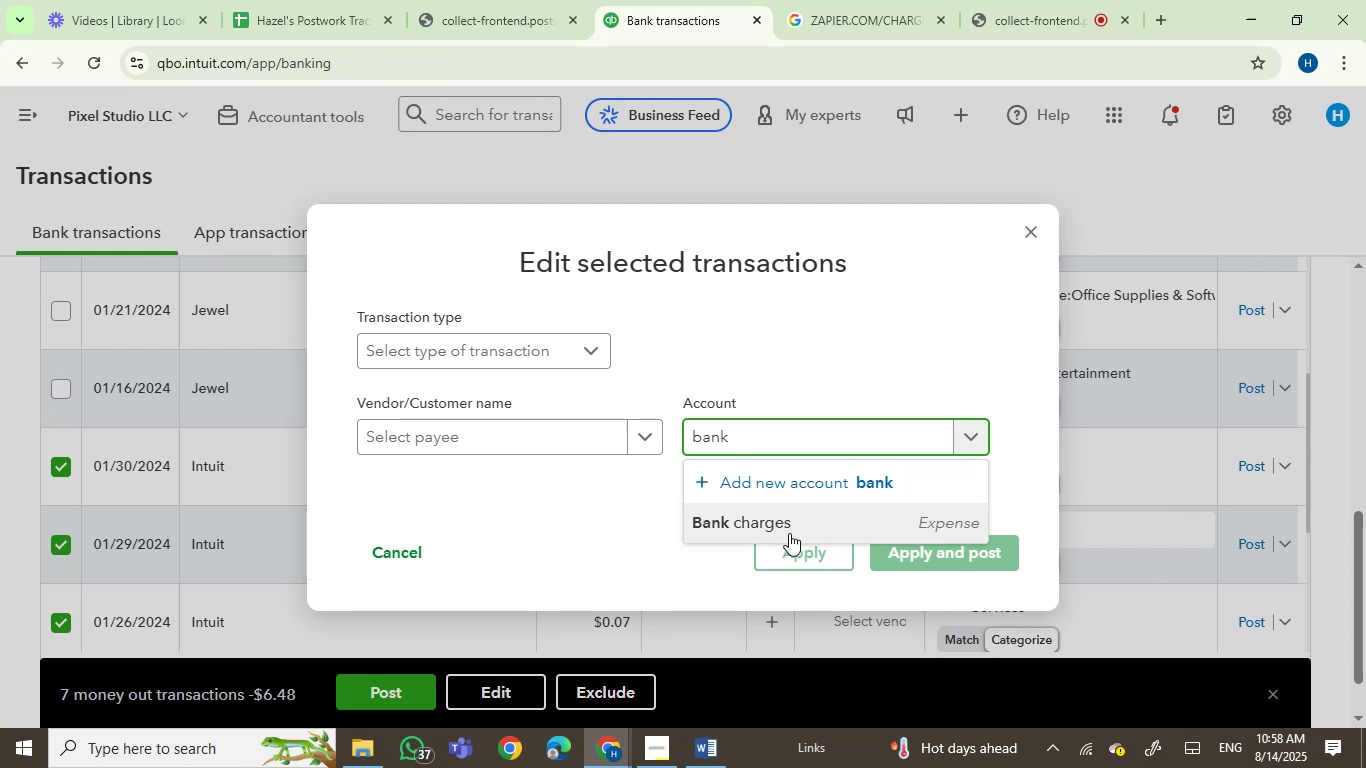 
wait(6.99)
 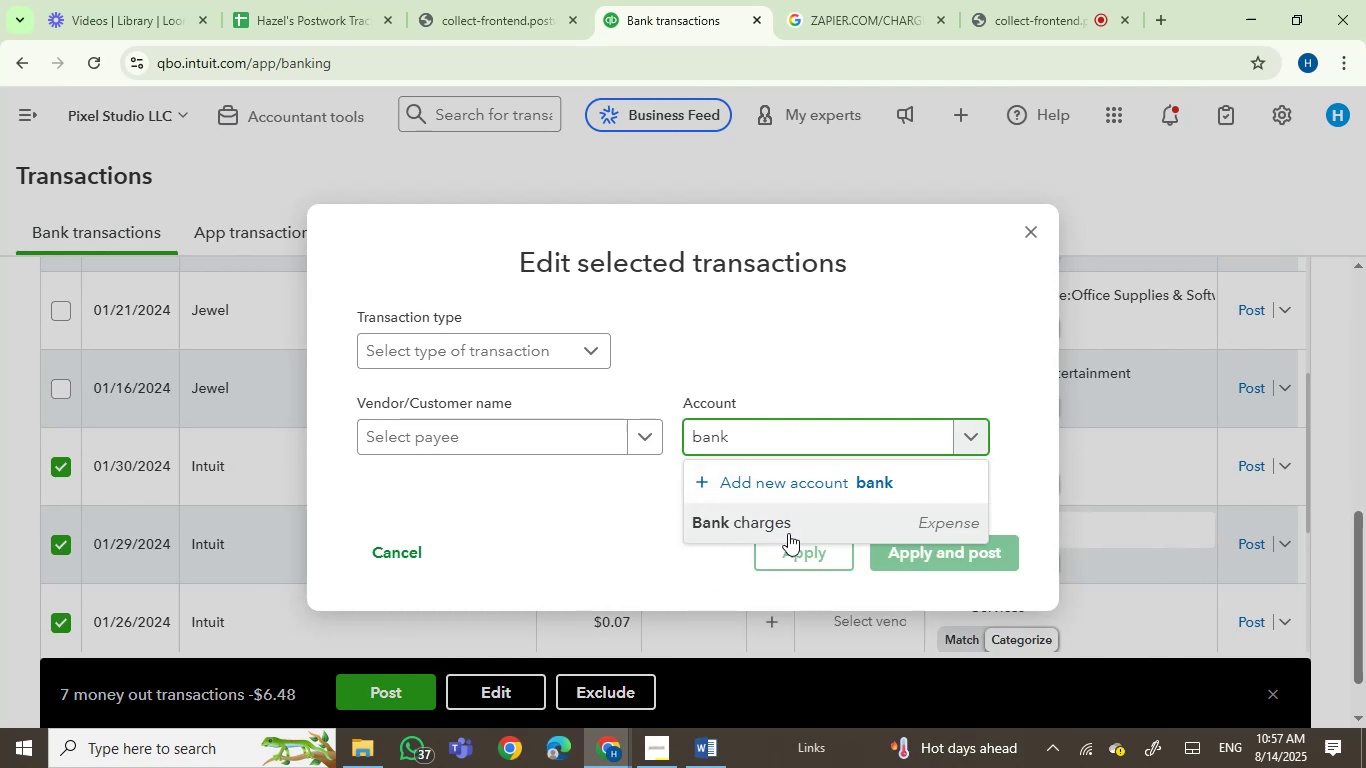 
left_click([791, 534])
 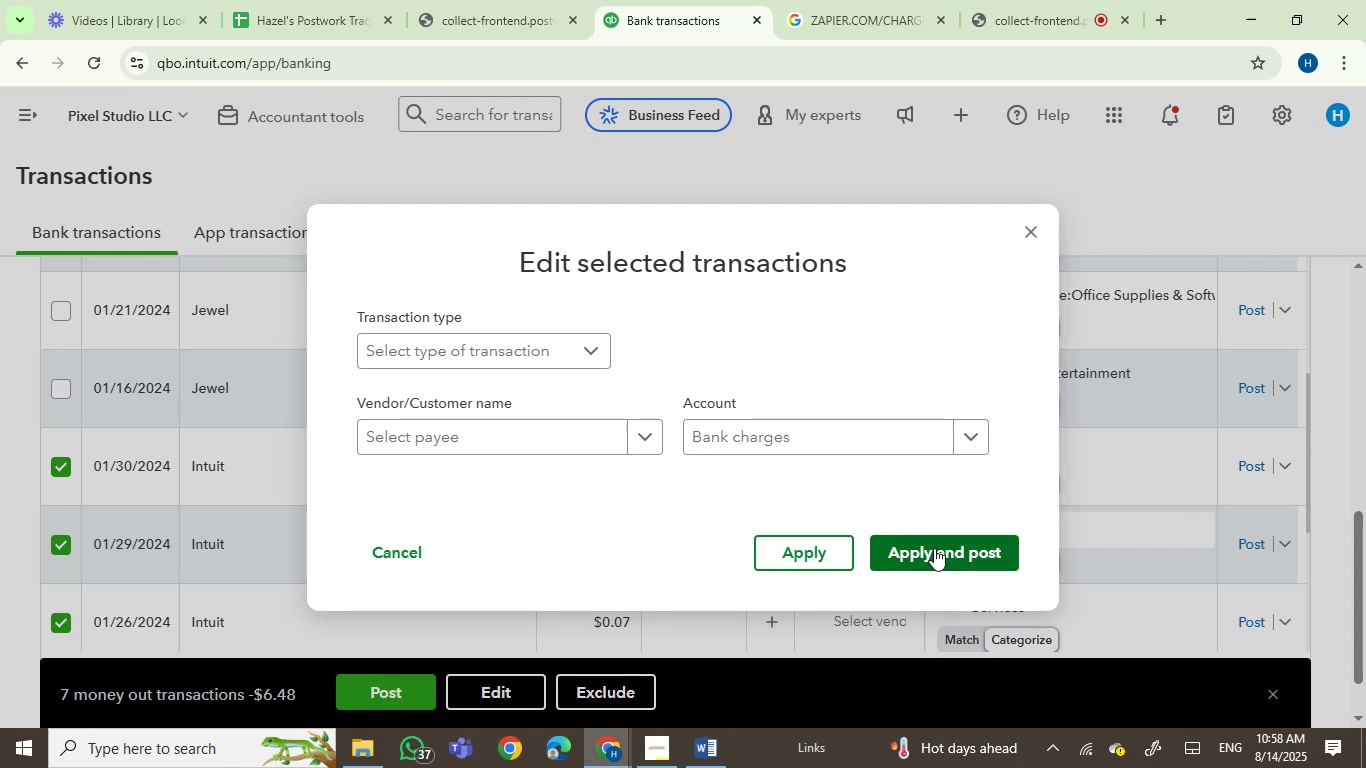 
left_click([938, 549])
 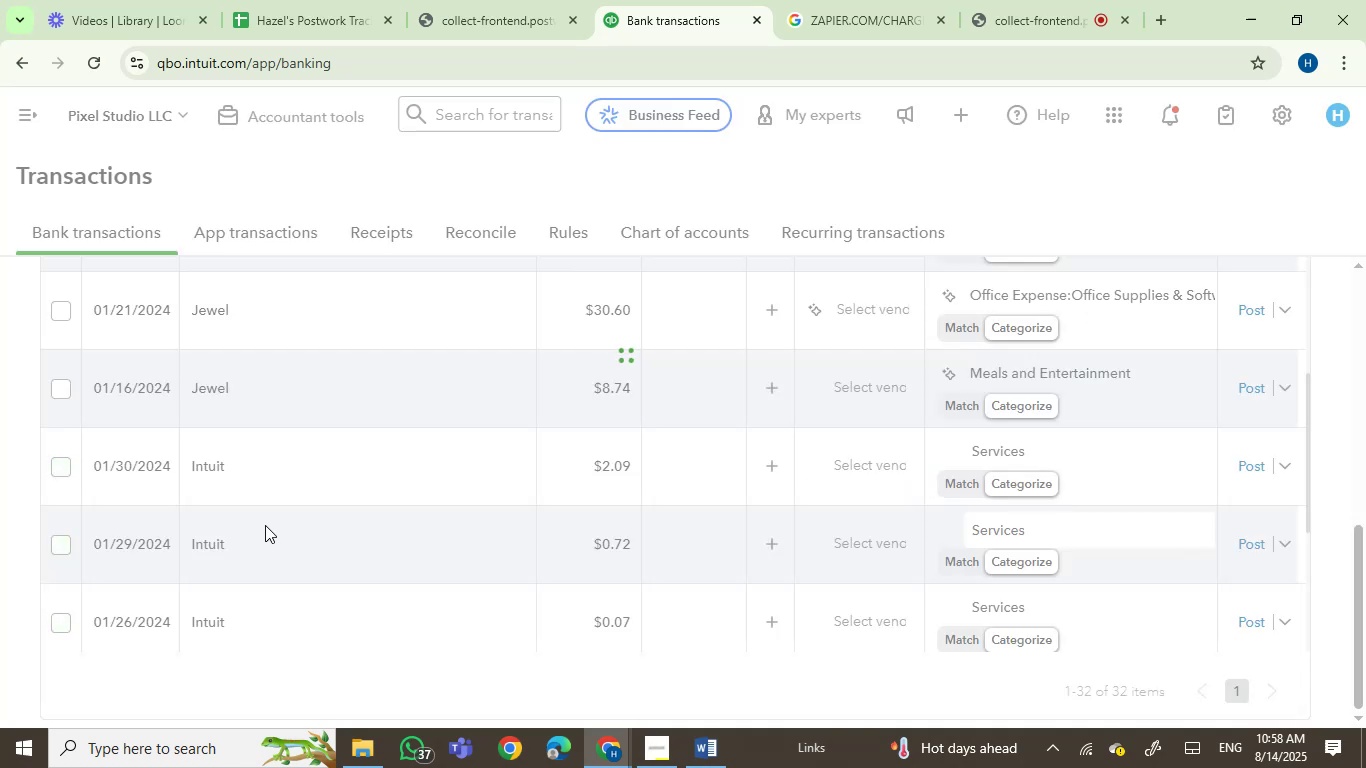 
mouse_move([389, 560])
 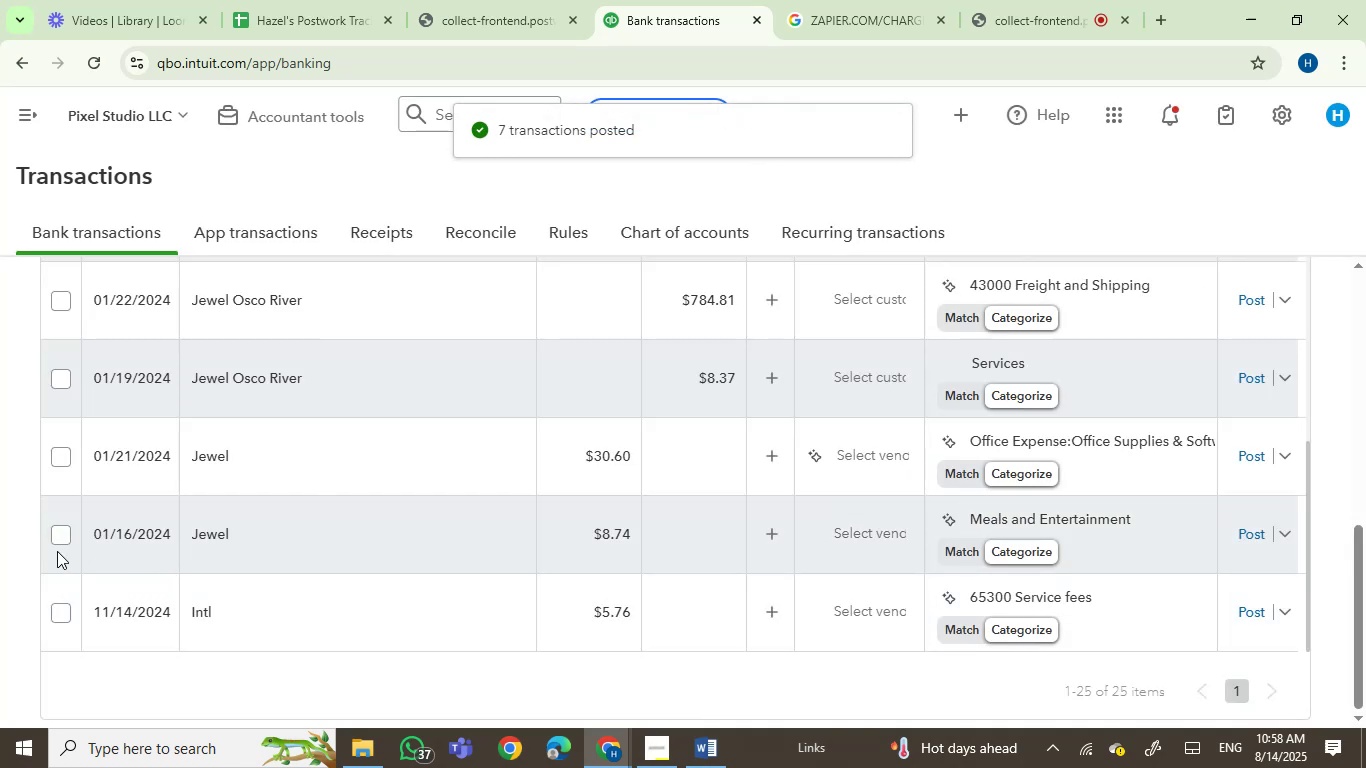 
left_click([60, 538])
 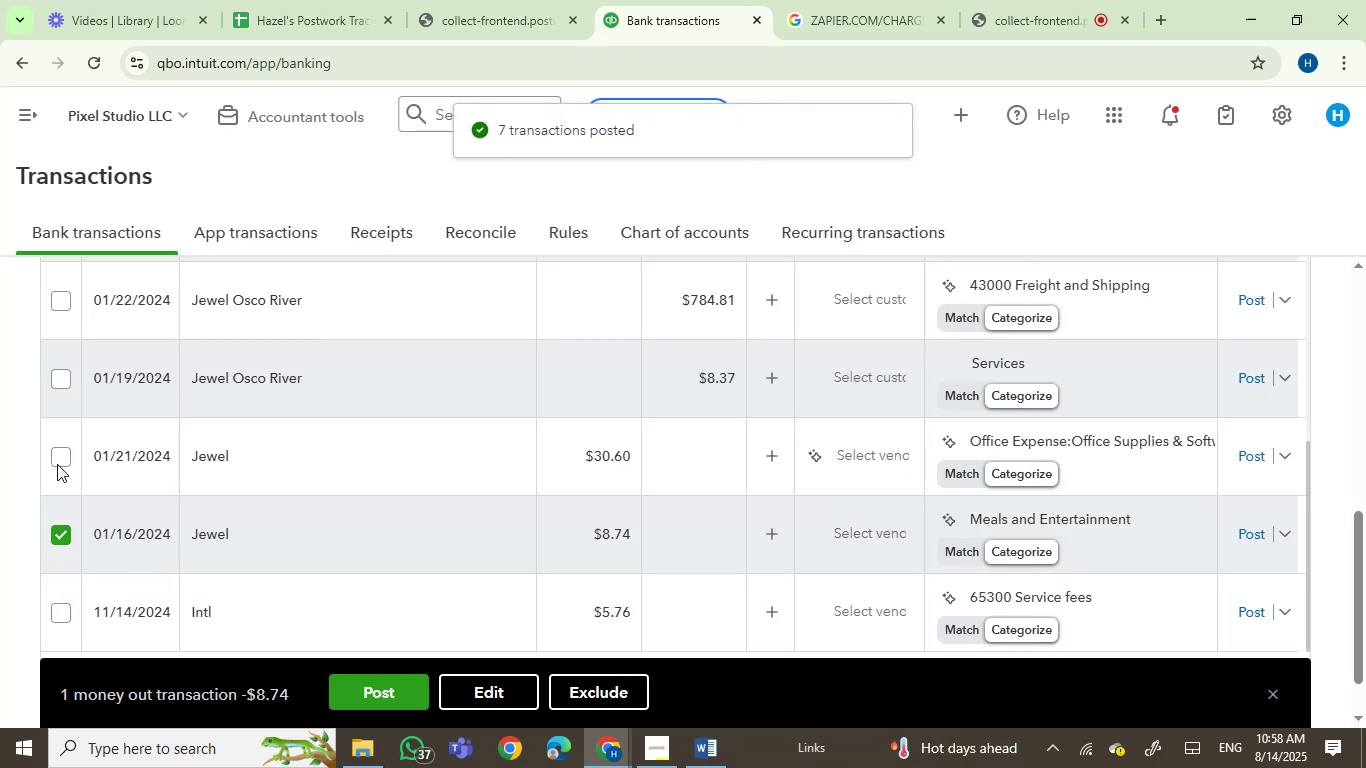 
left_click([57, 459])
 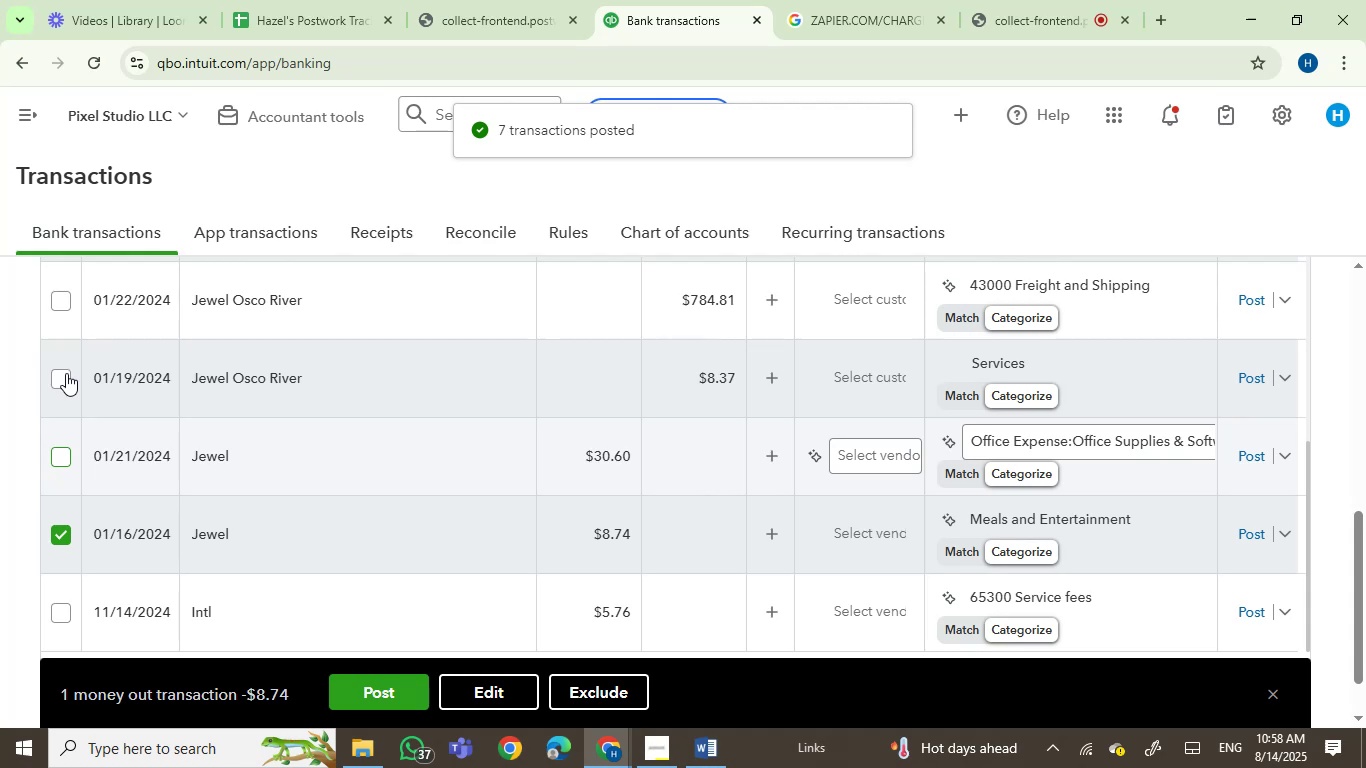 
left_click([66, 373])
 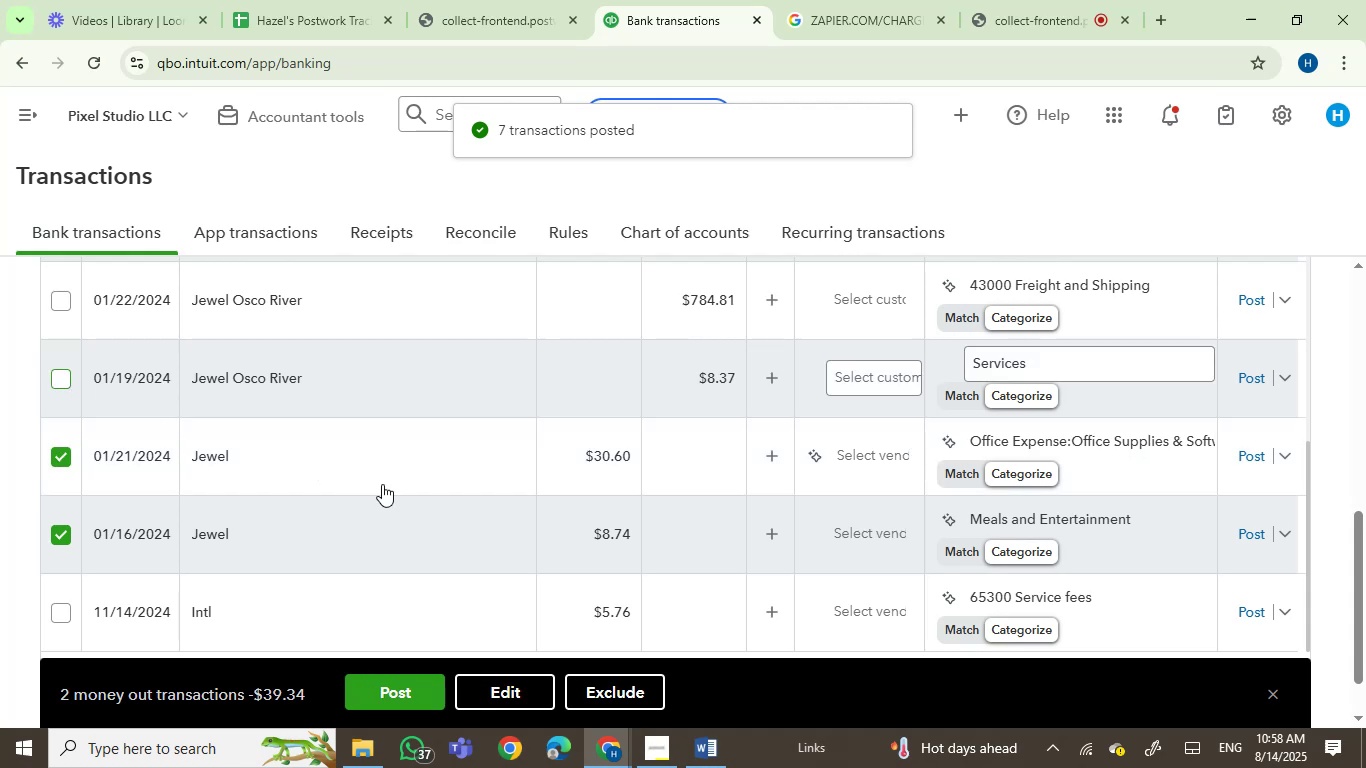 
scroll: coordinate [382, 484], scroll_direction: up, amount: 1.0
 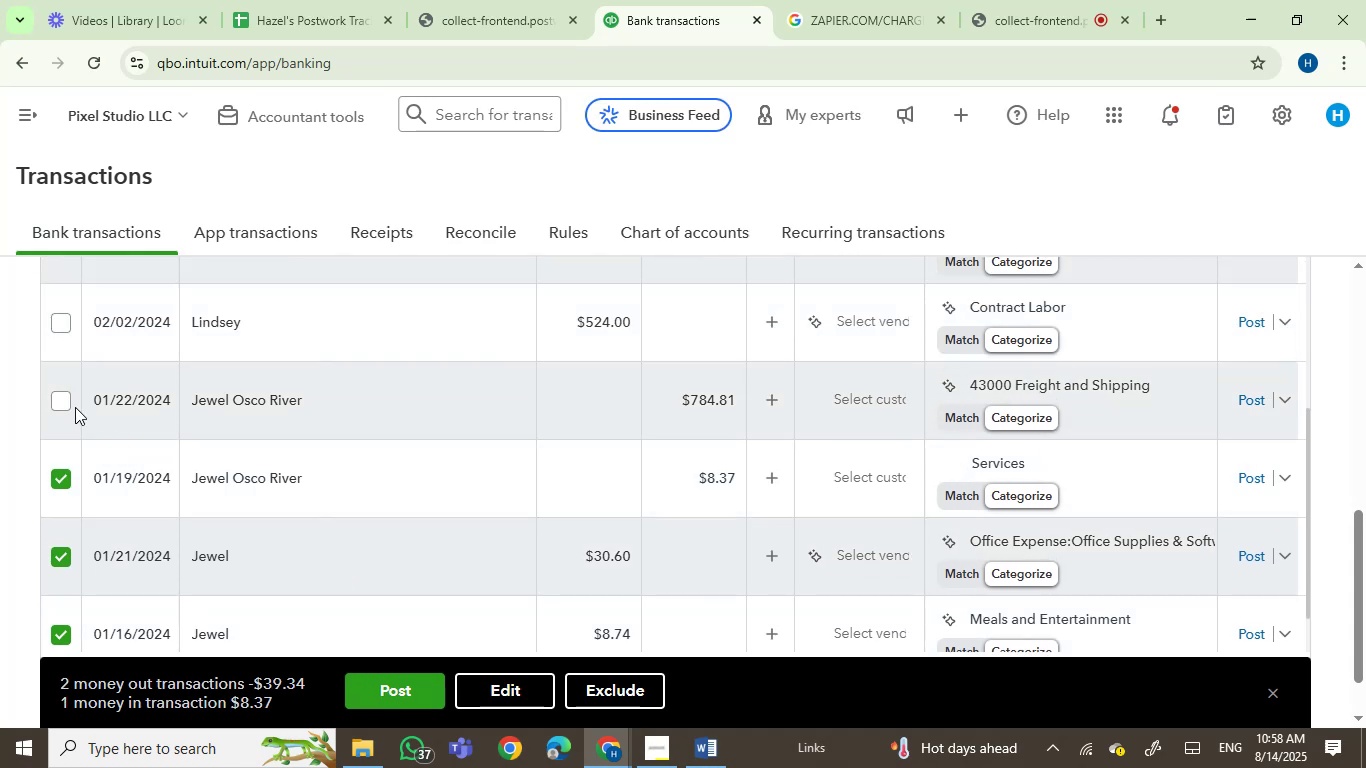 
left_click([65, 401])
 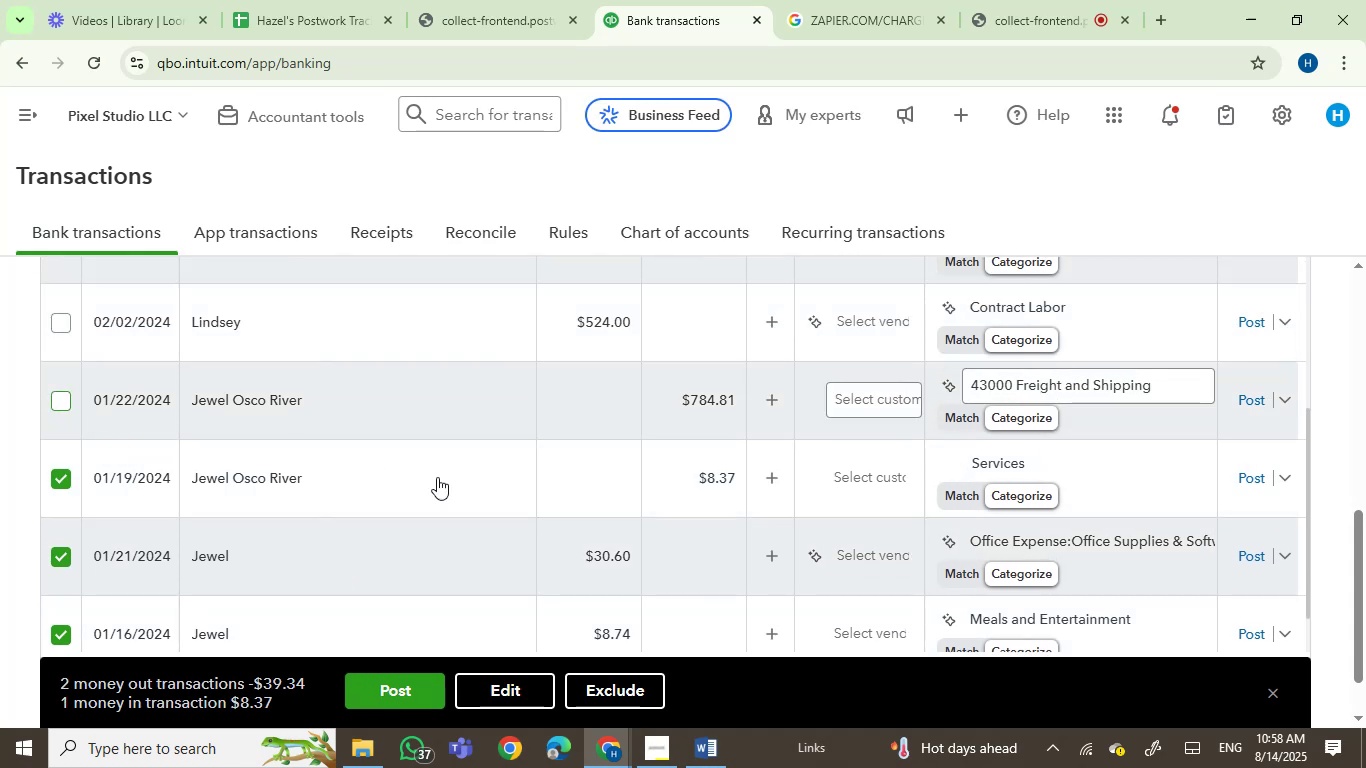 
scroll: coordinate [507, 502], scroll_direction: down, amount: 1.0
 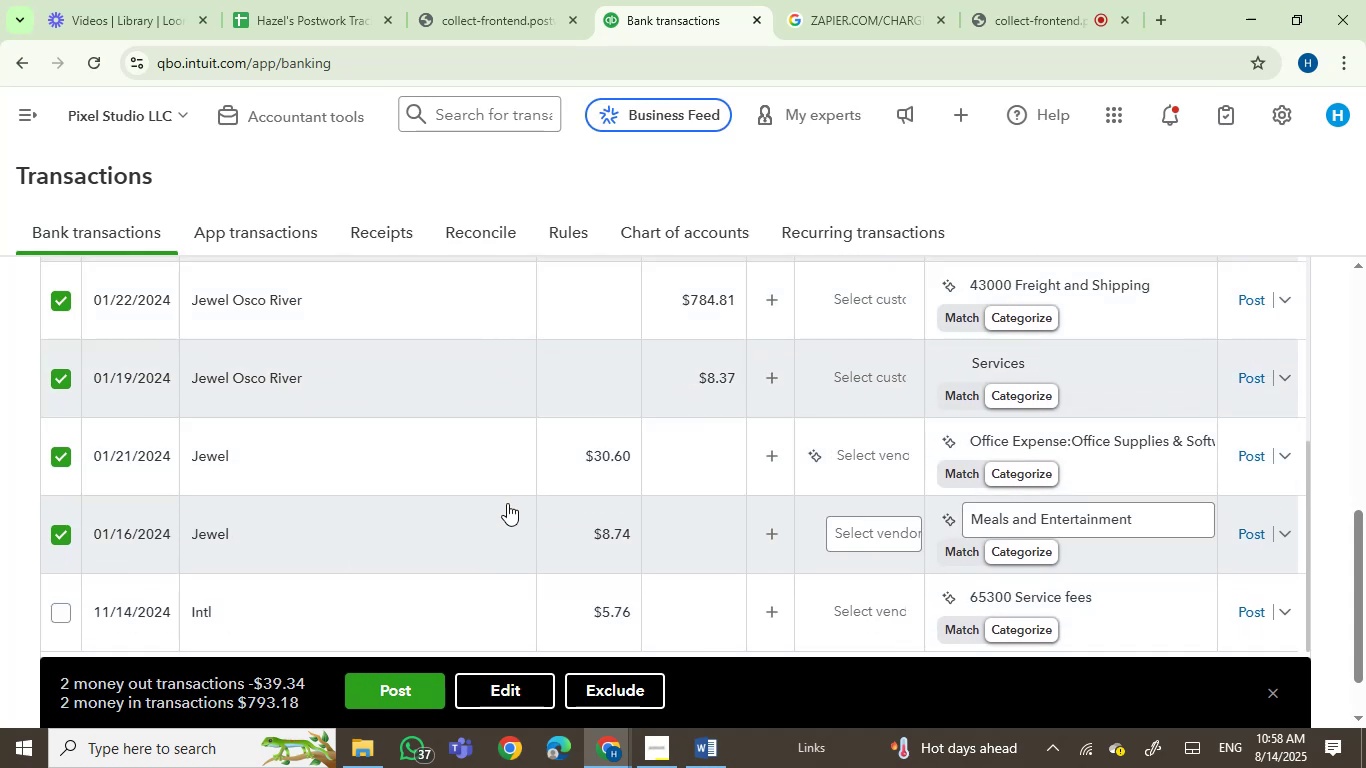 
scroll: coordinate [507, 503], scroll_direction: up, amount: 2.0
 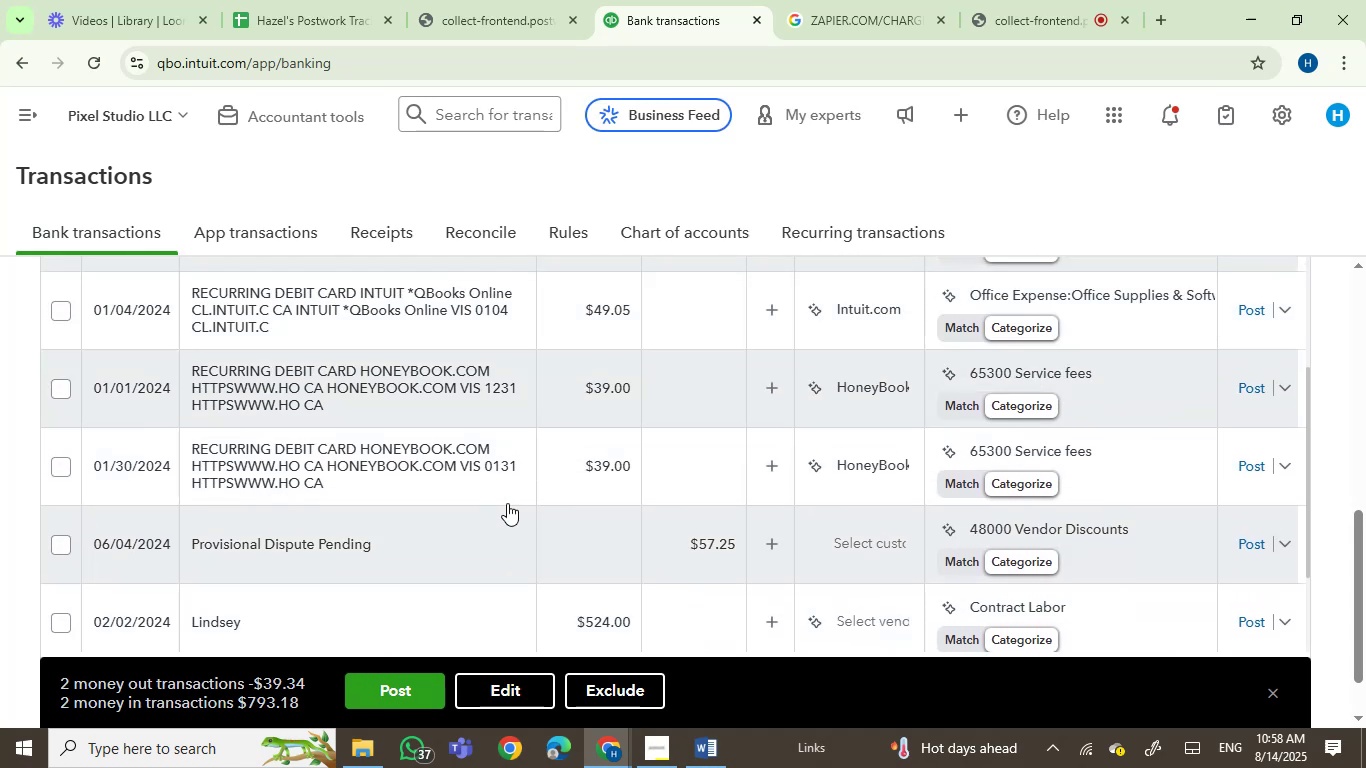 
scroll: coordinate [428, 525], scroll_direction: down, amount: 5.0
 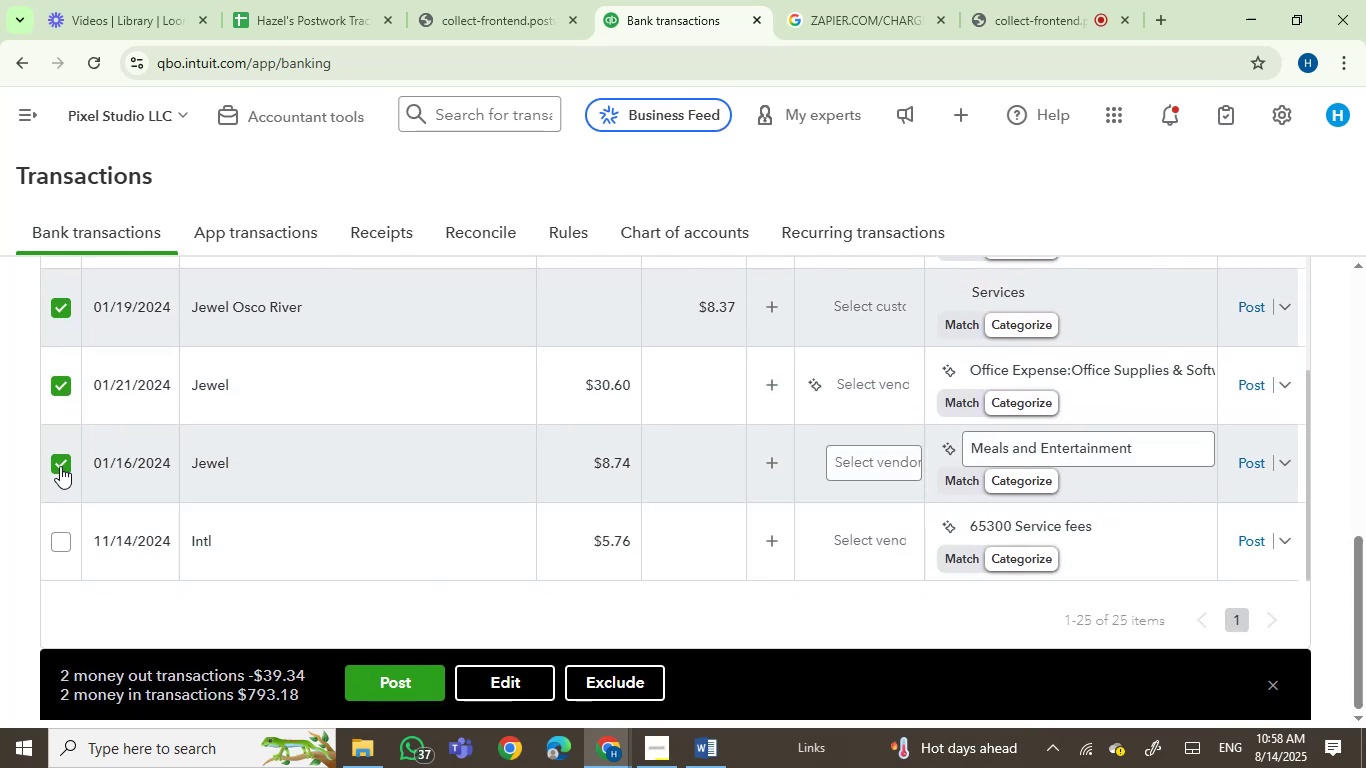 
left_click([60, 466])
 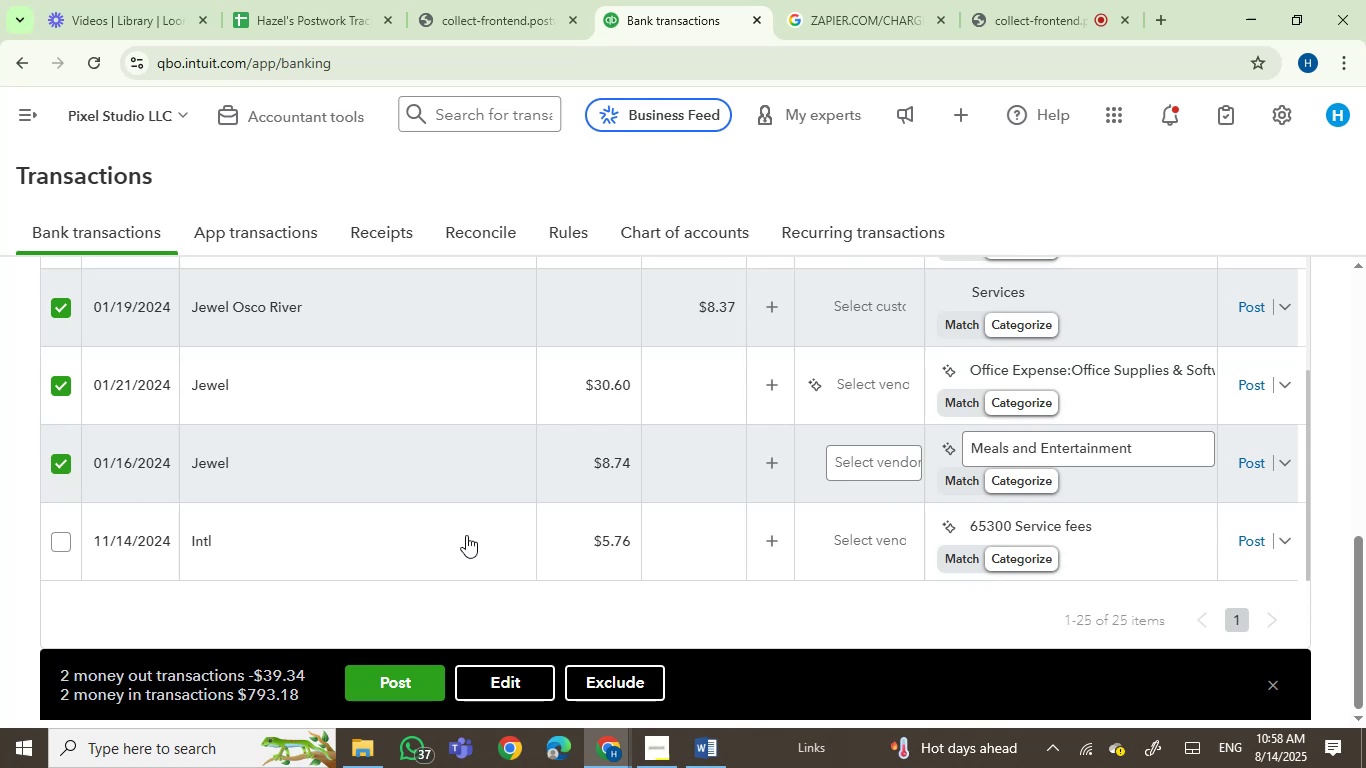 
scroll: coordinate [468, 535], scroll_direction: up, amount: 1.0
 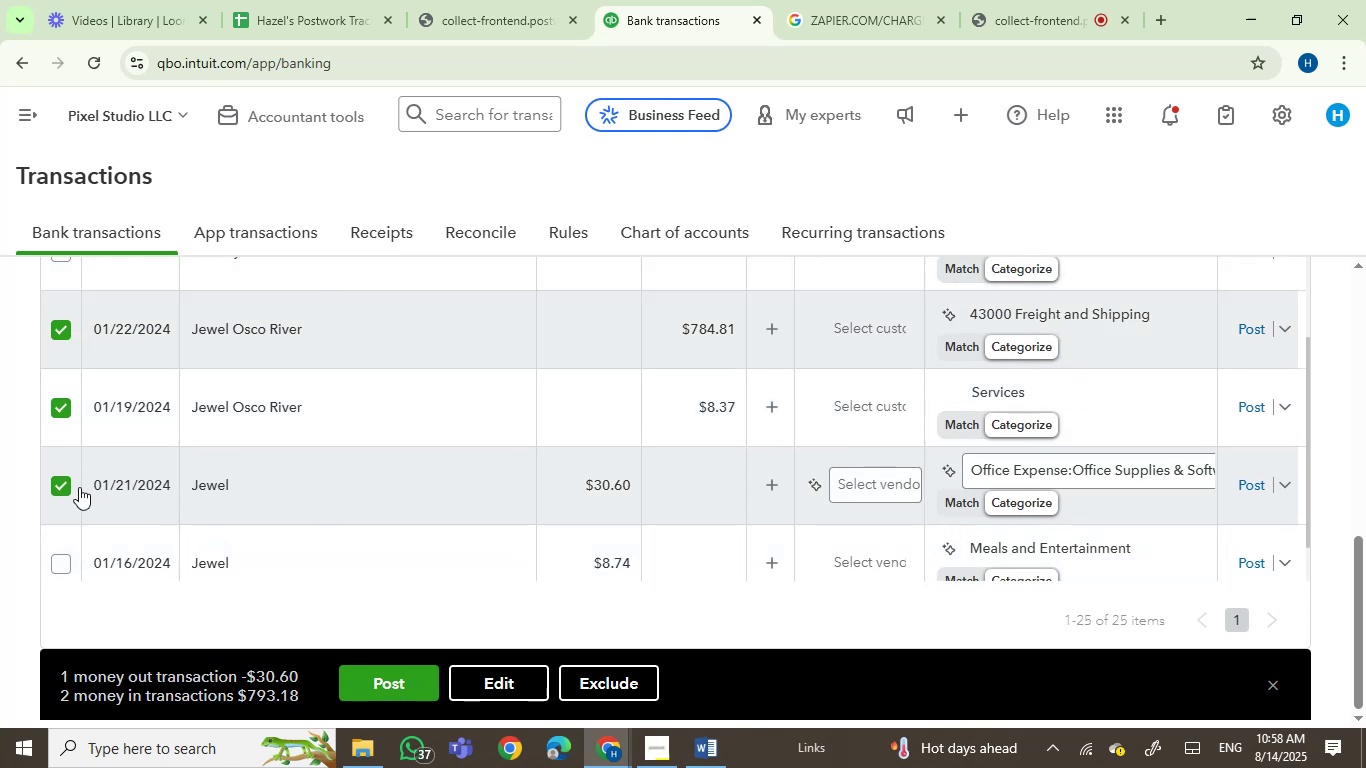 
left_click([63, 485])
 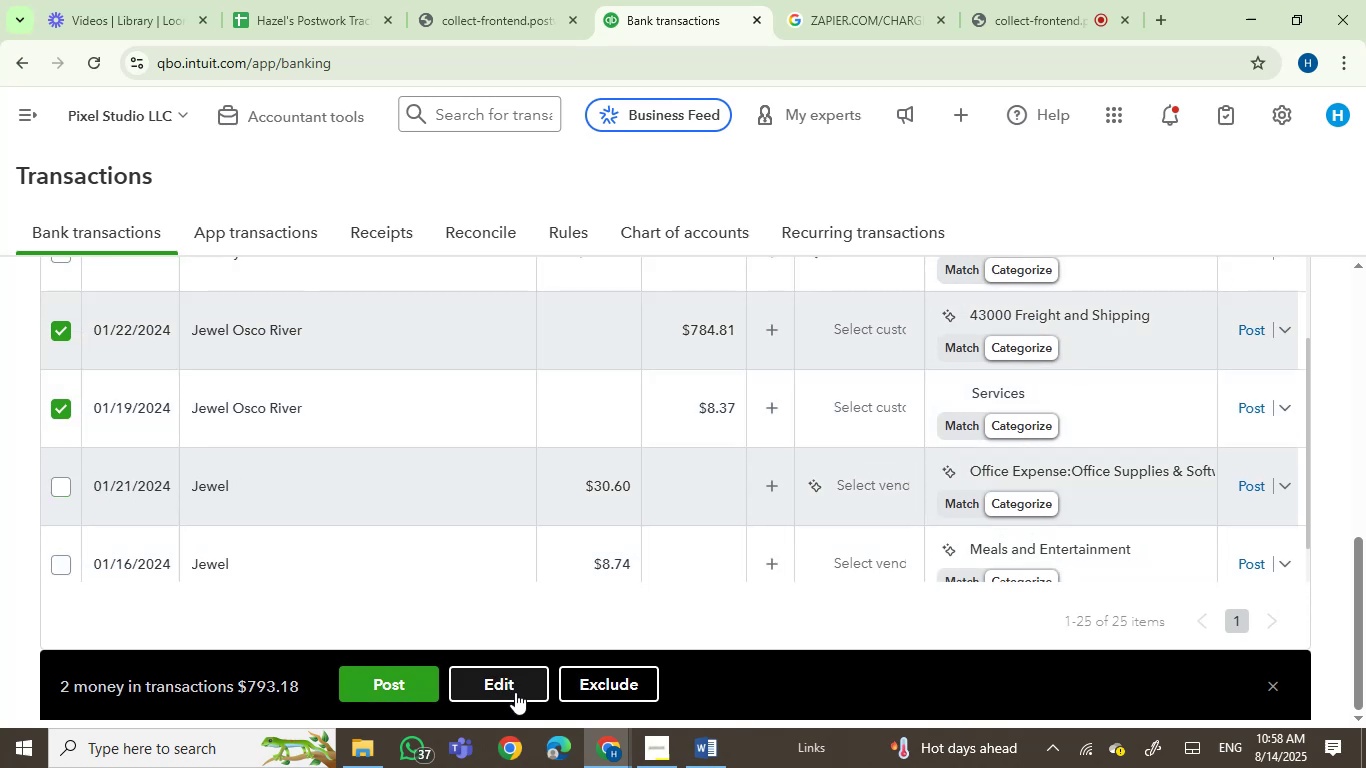 
wait(5.02)
 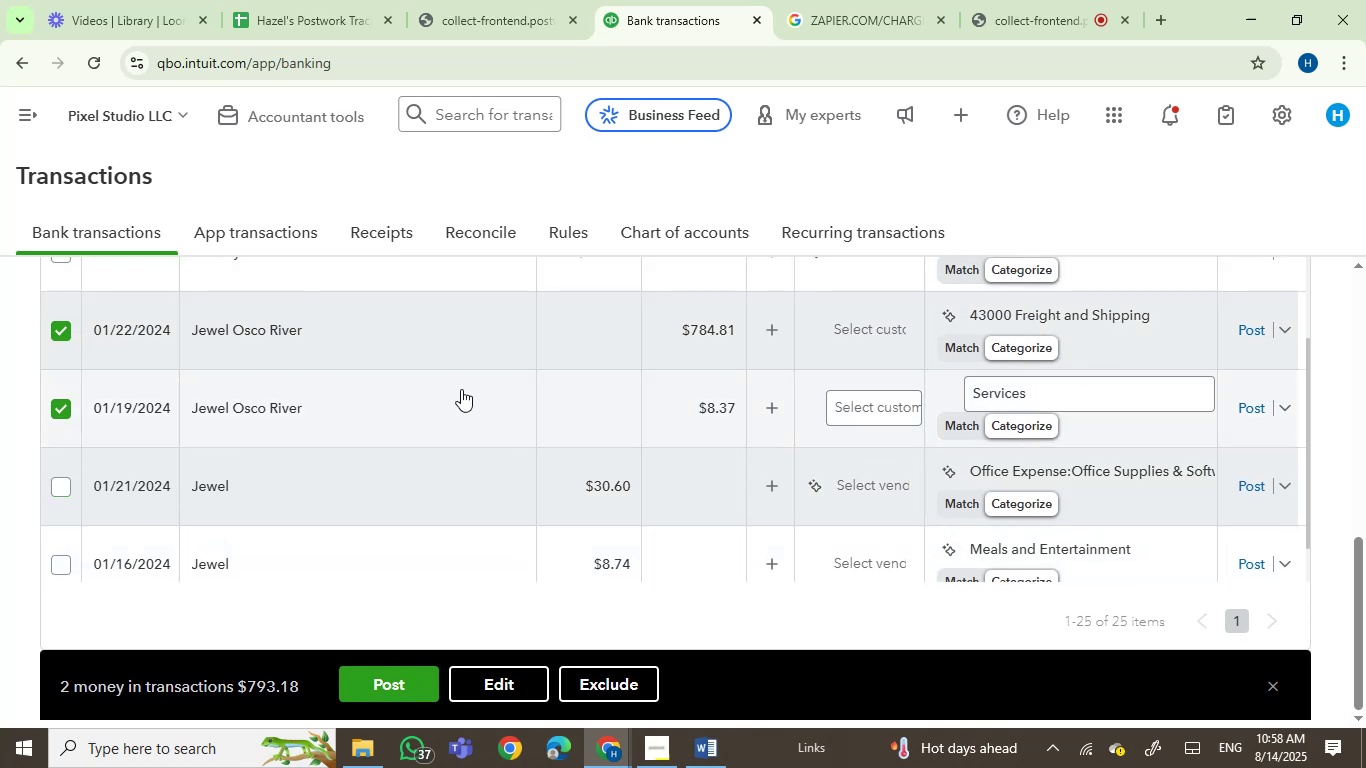 
left_click([51, 482])
 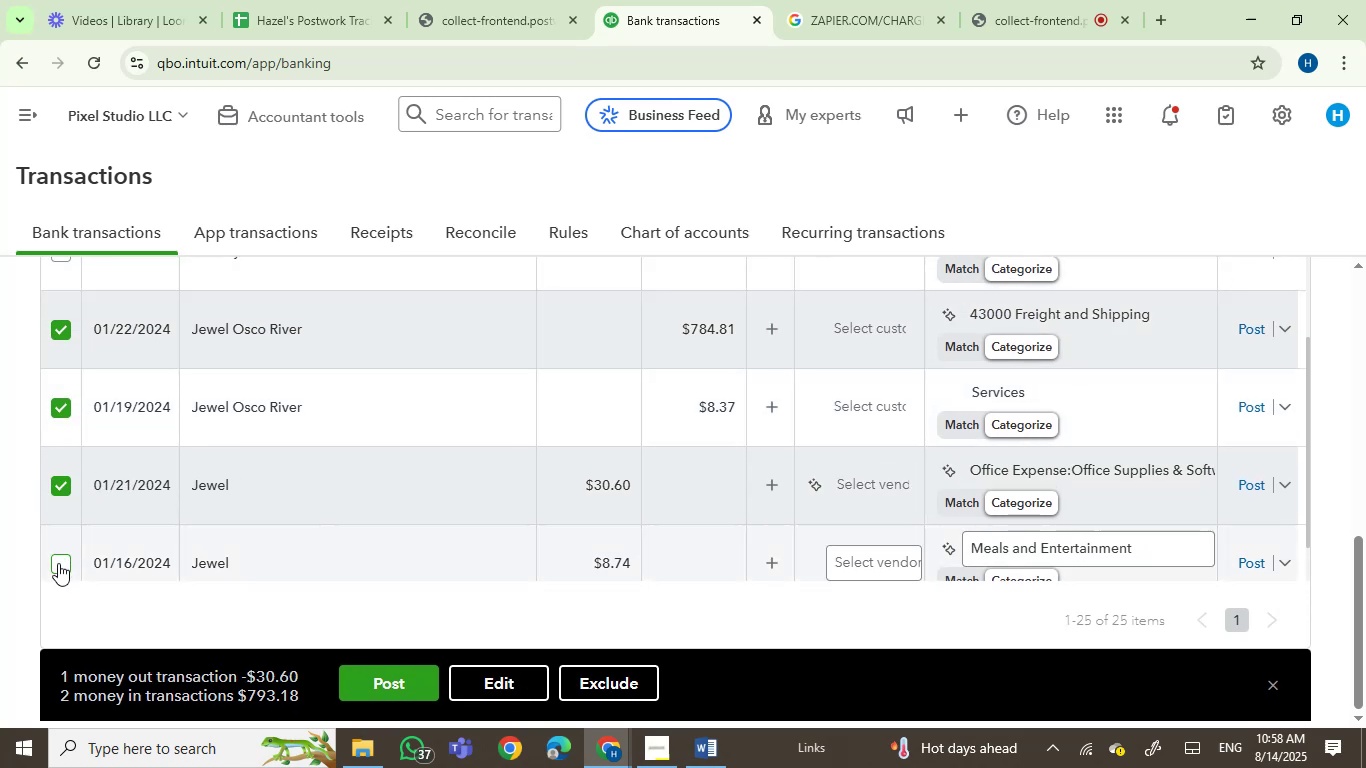 
left_click([58, 563])
 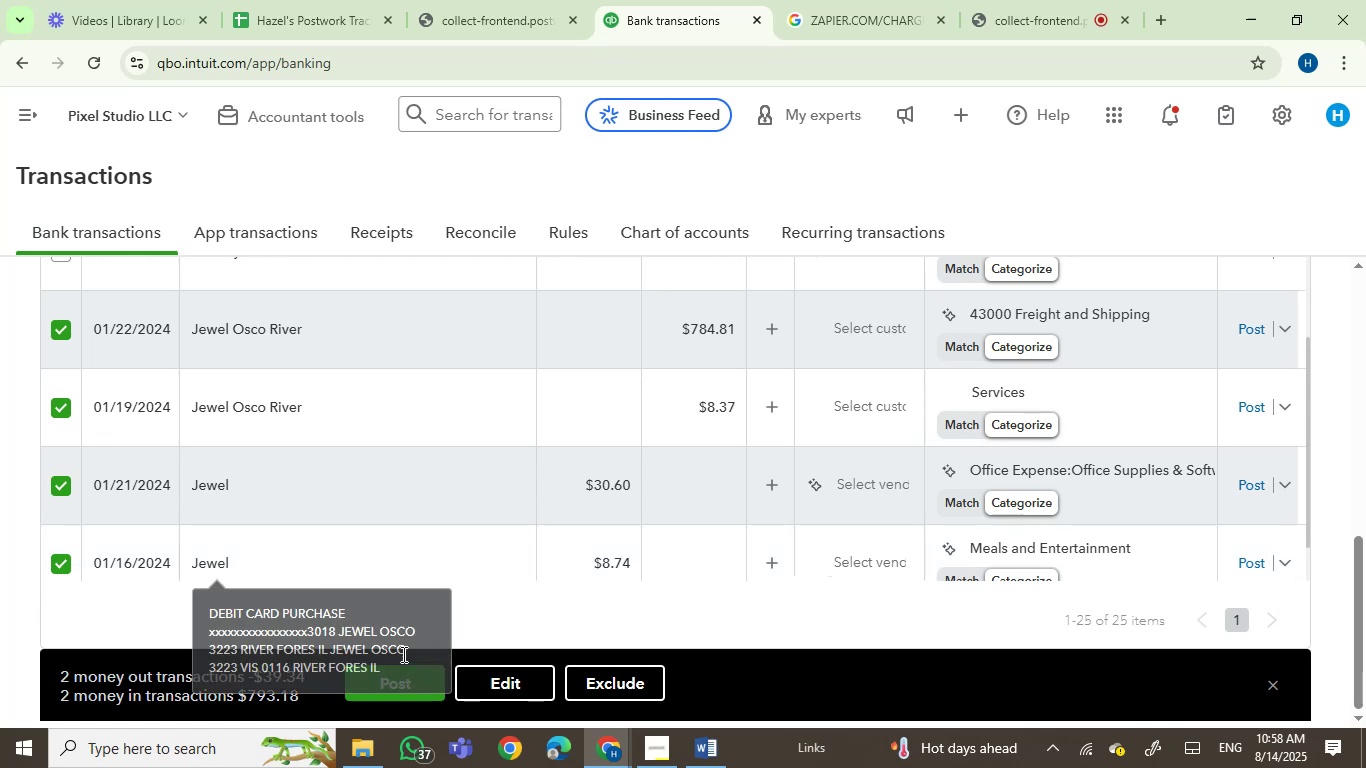 
left_click([507, 683])
 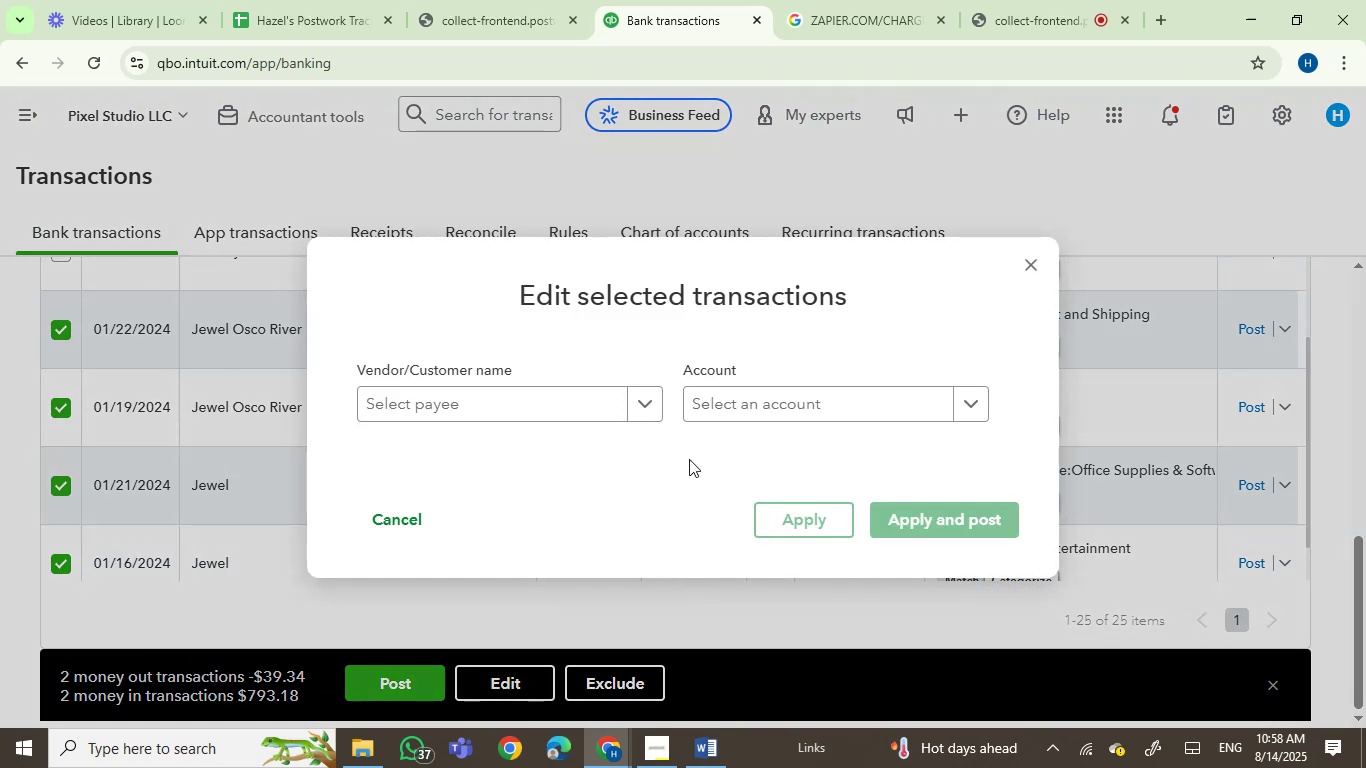 
left_click([742, 411])
 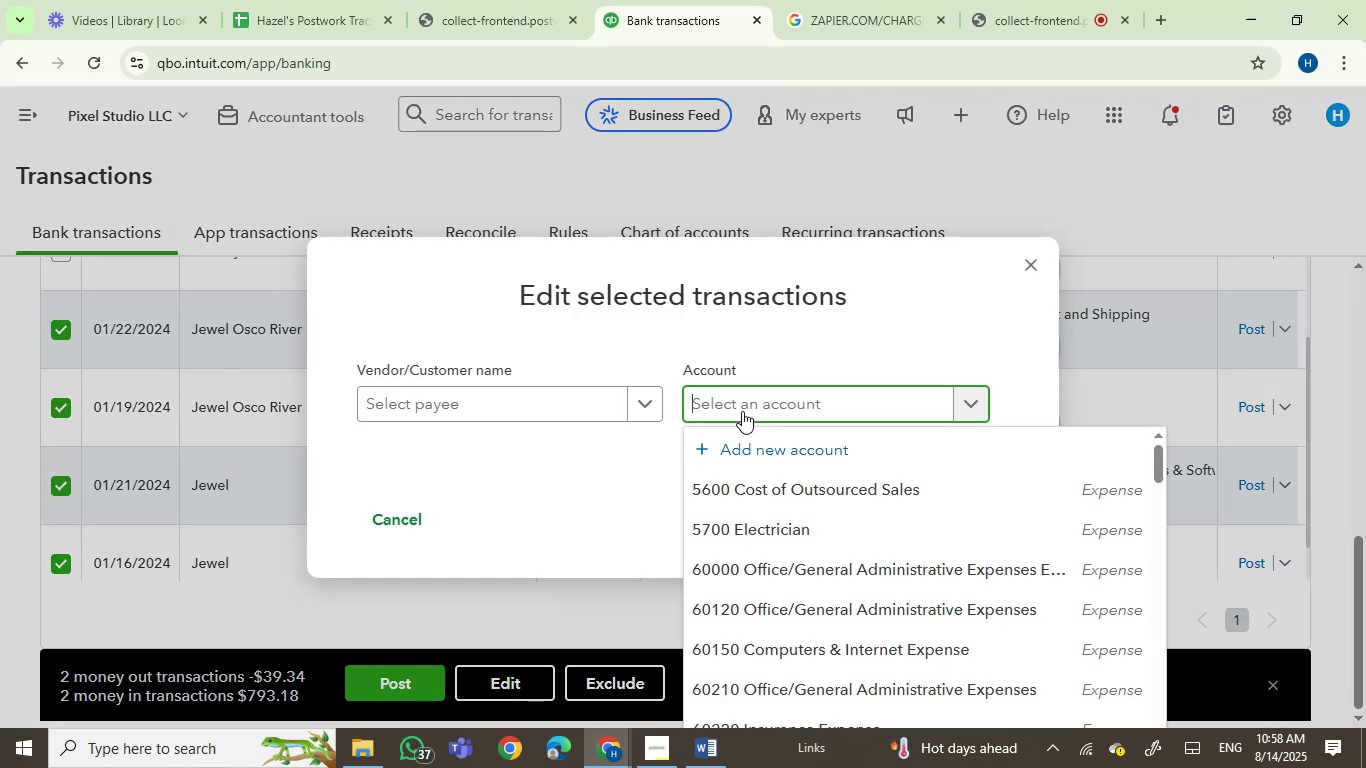 
type(serv)
 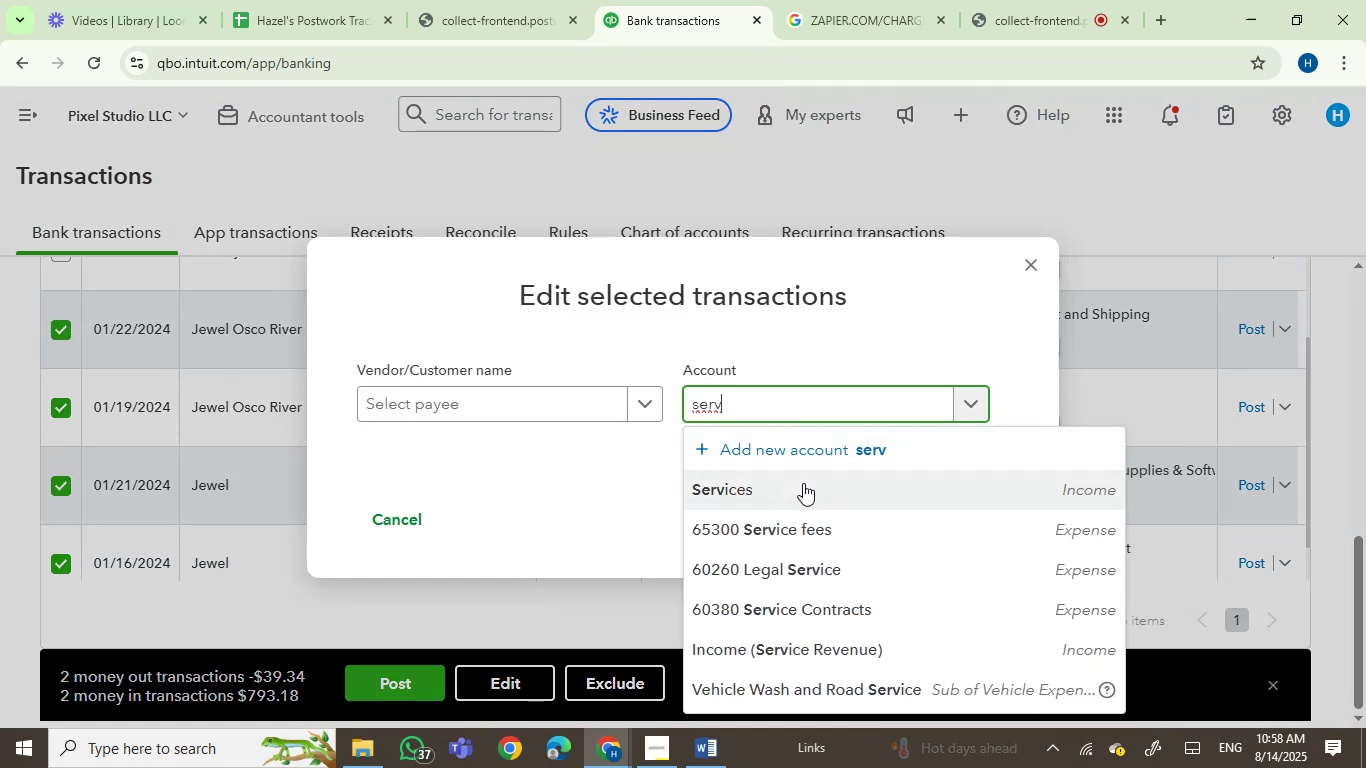 
left_click([775, 483])
 